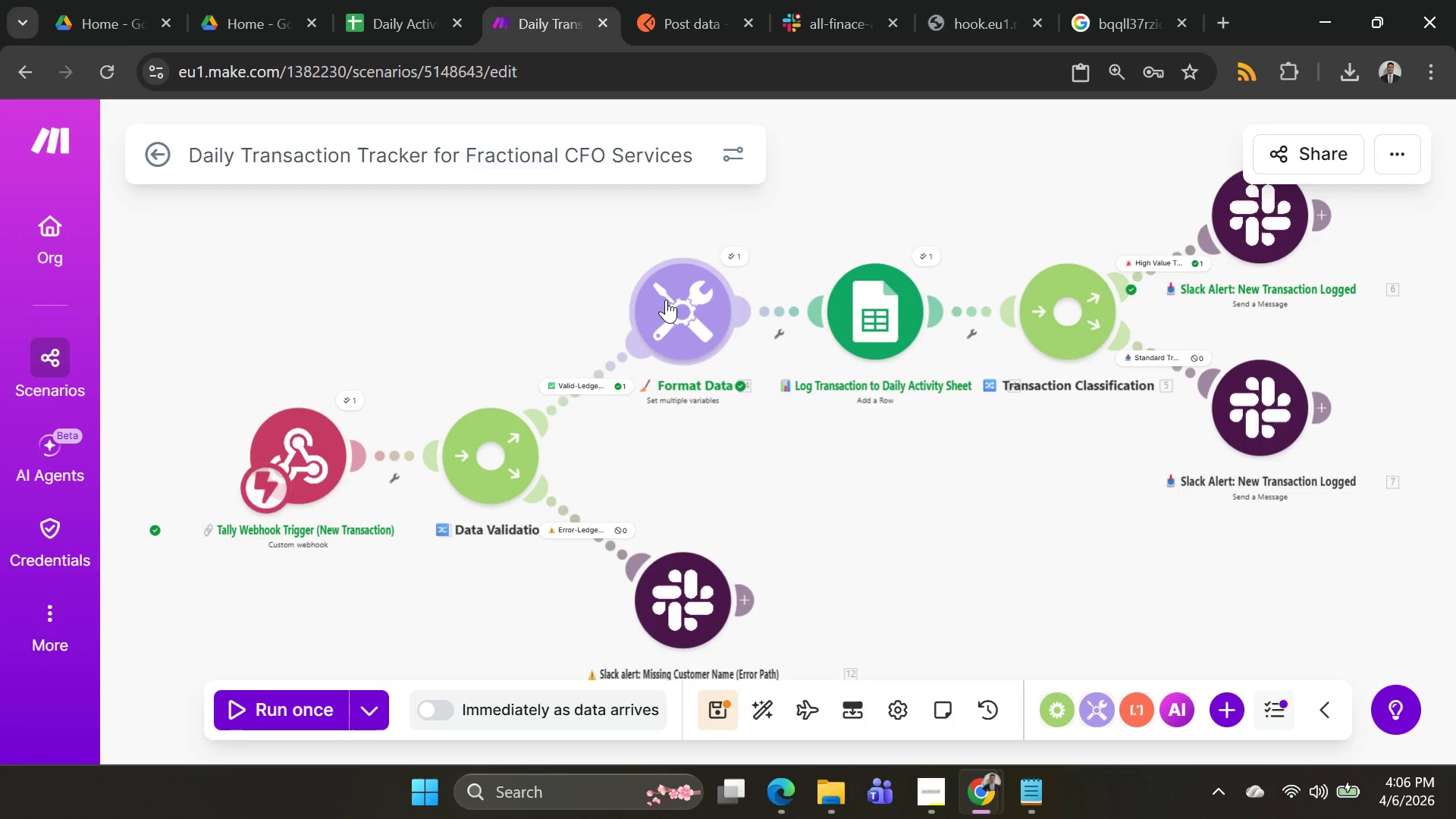 
wait(44.73)
 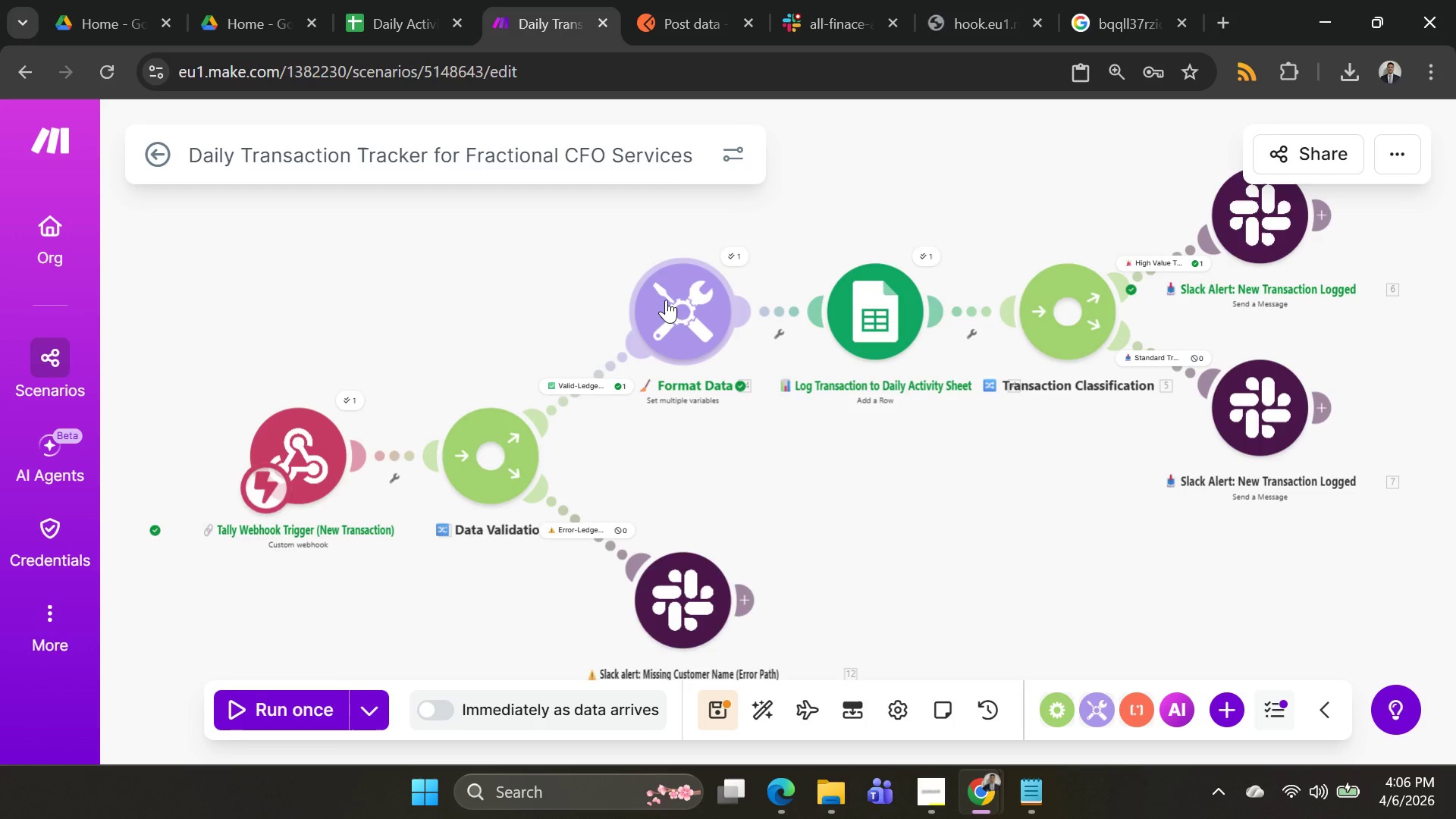 
left_click([1414, 149])
 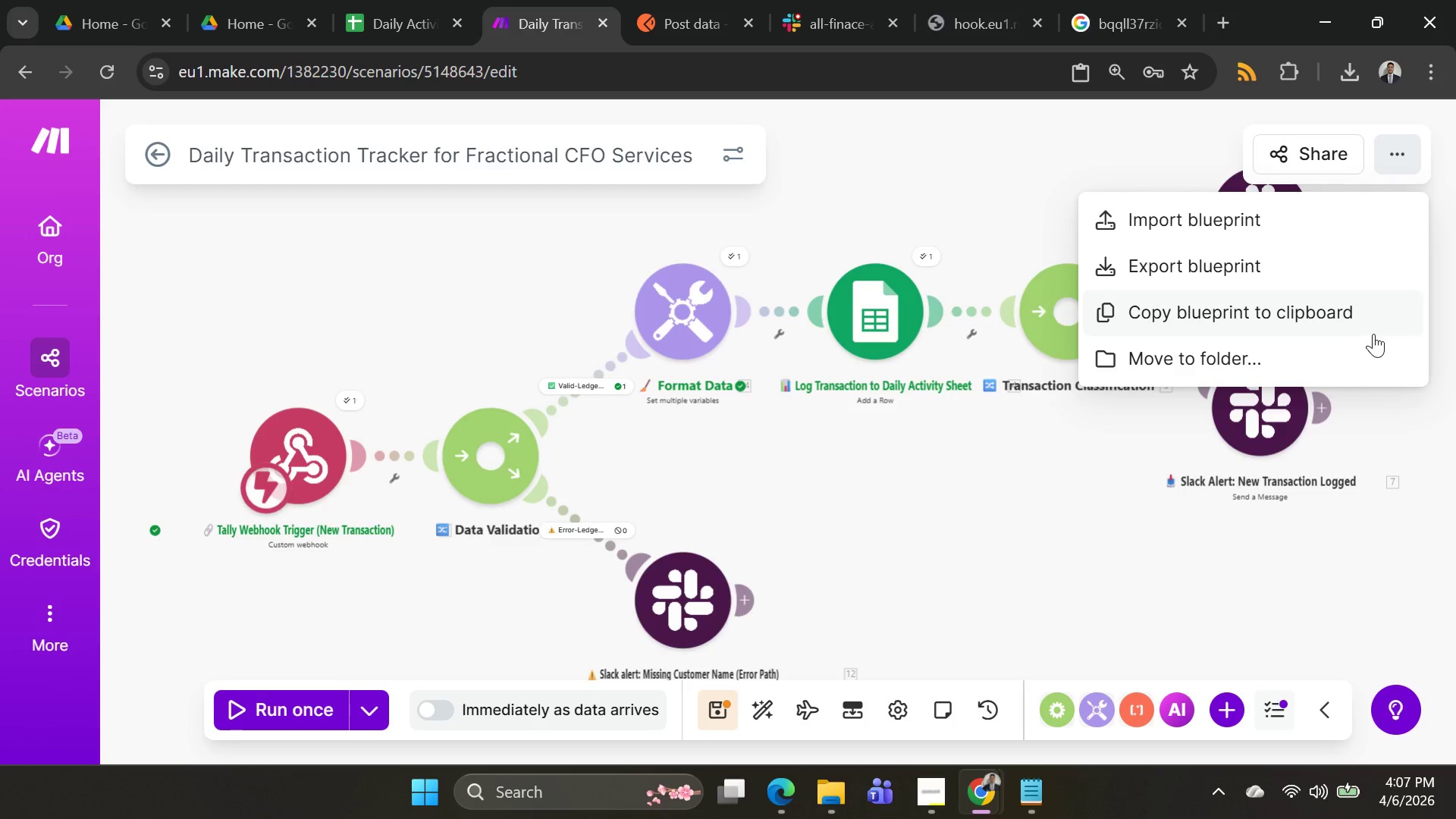 
wait(17.42)
 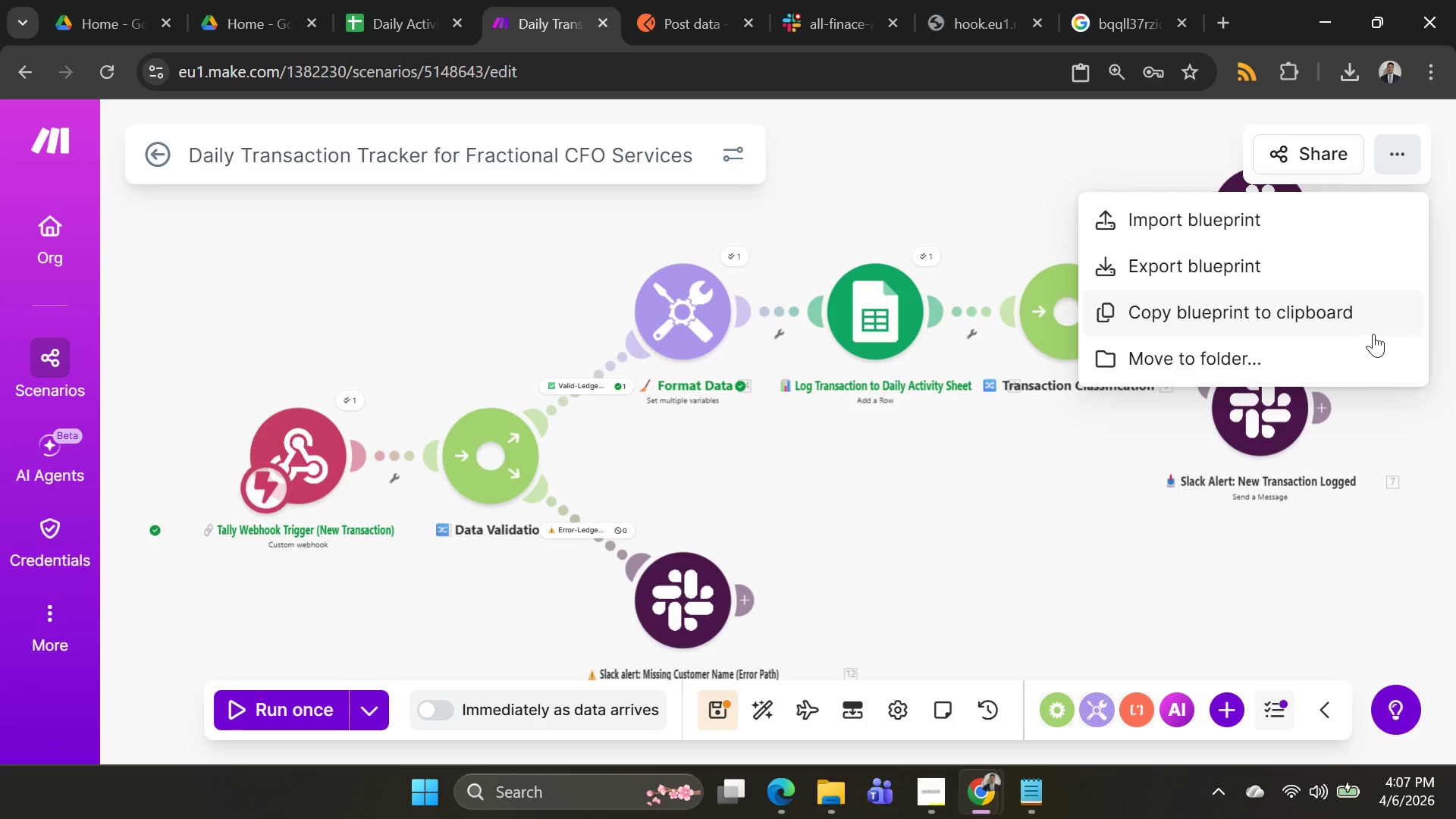 
left_click([1276, 325])
 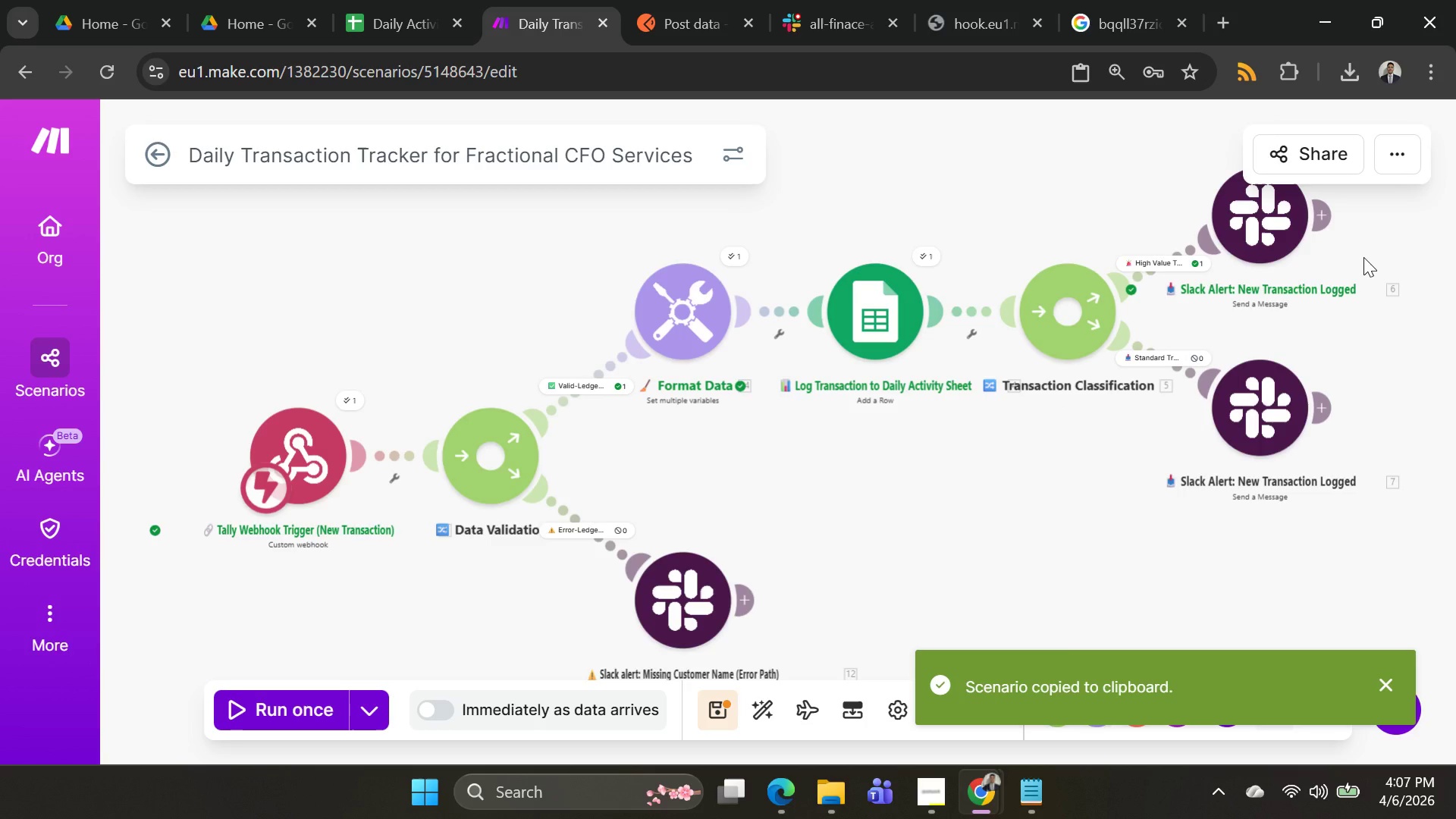 
left_click([1396, 149])
 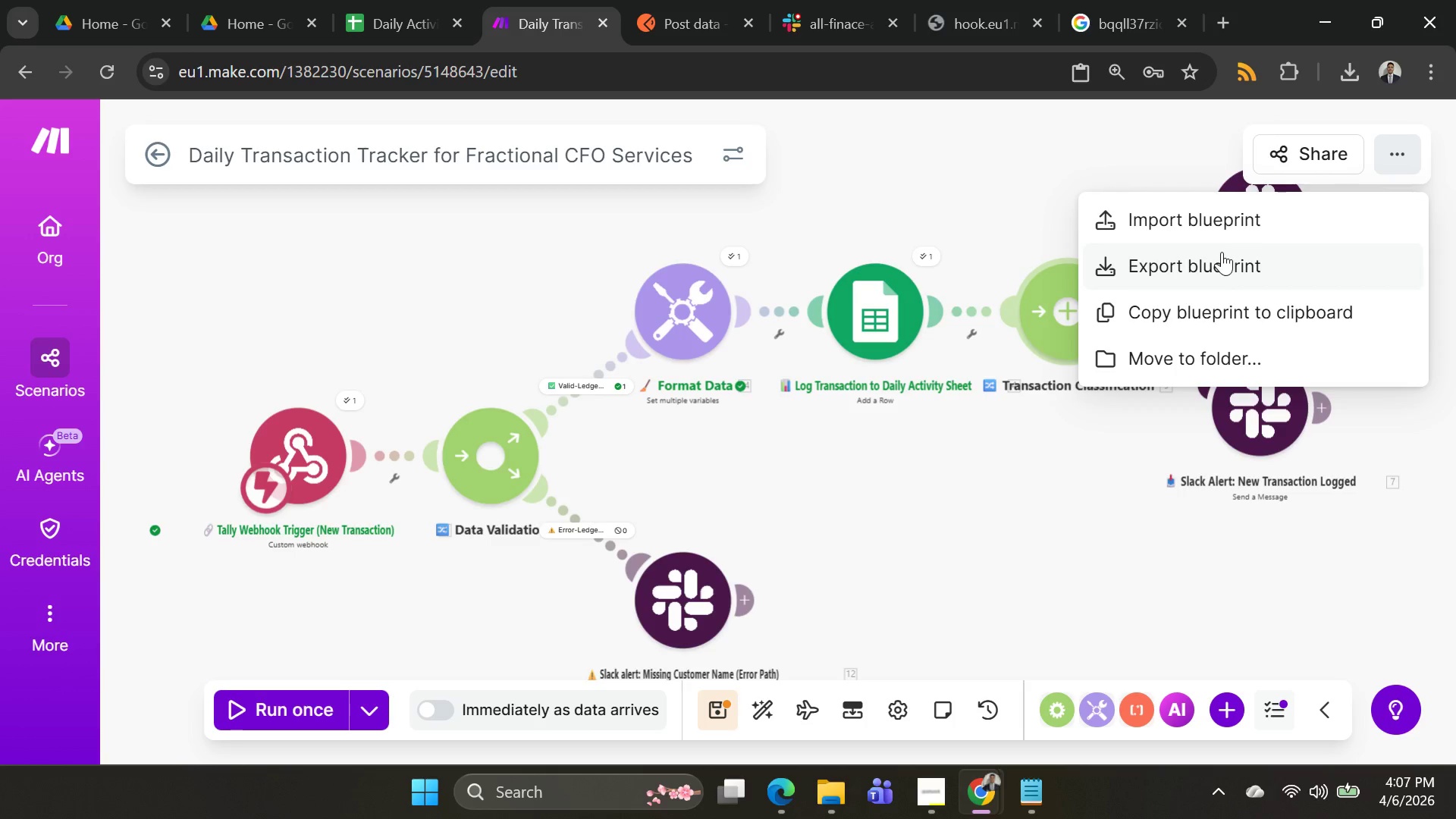 
wait(13.77)
 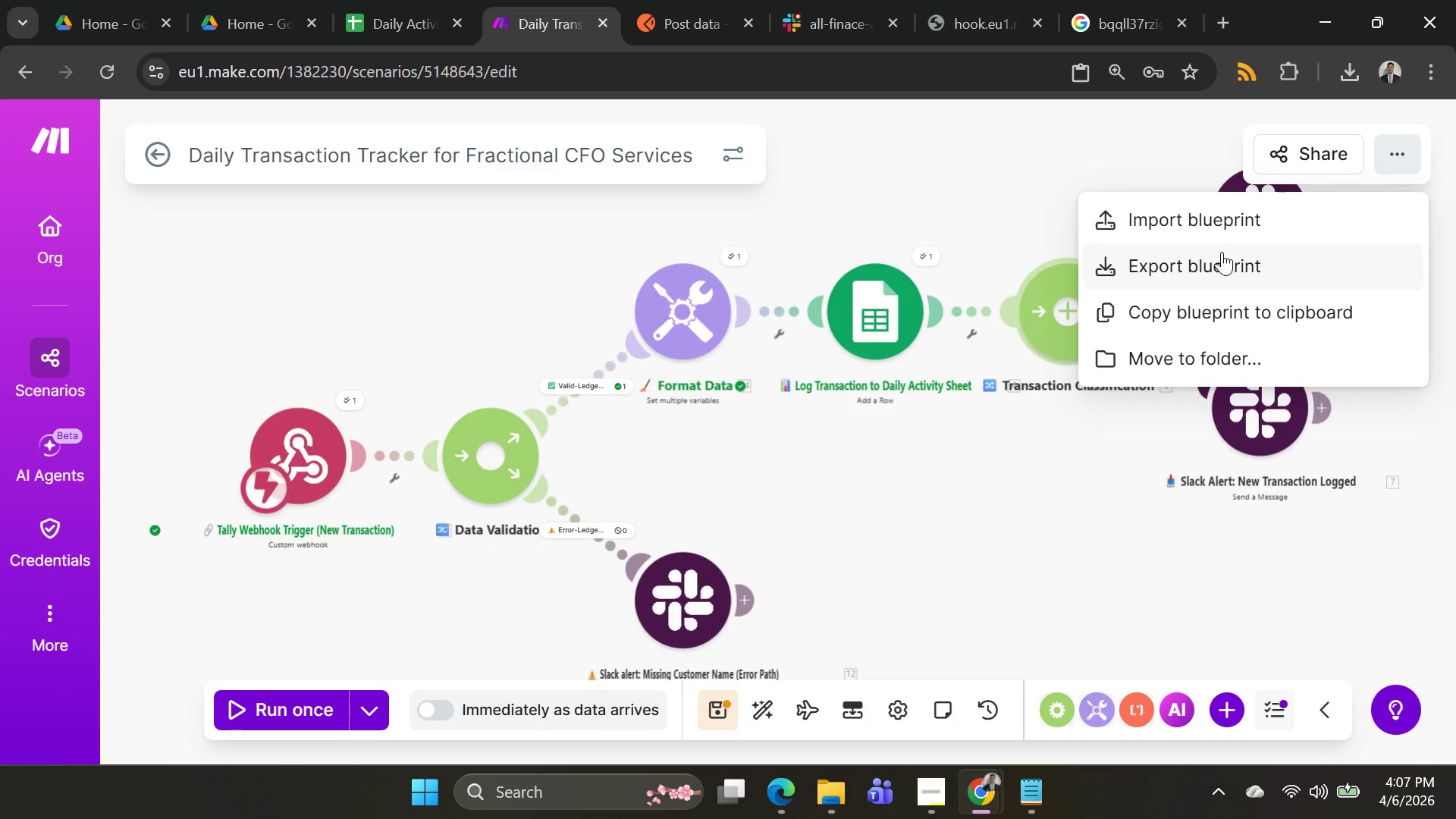 
left_click([1303, 158])
 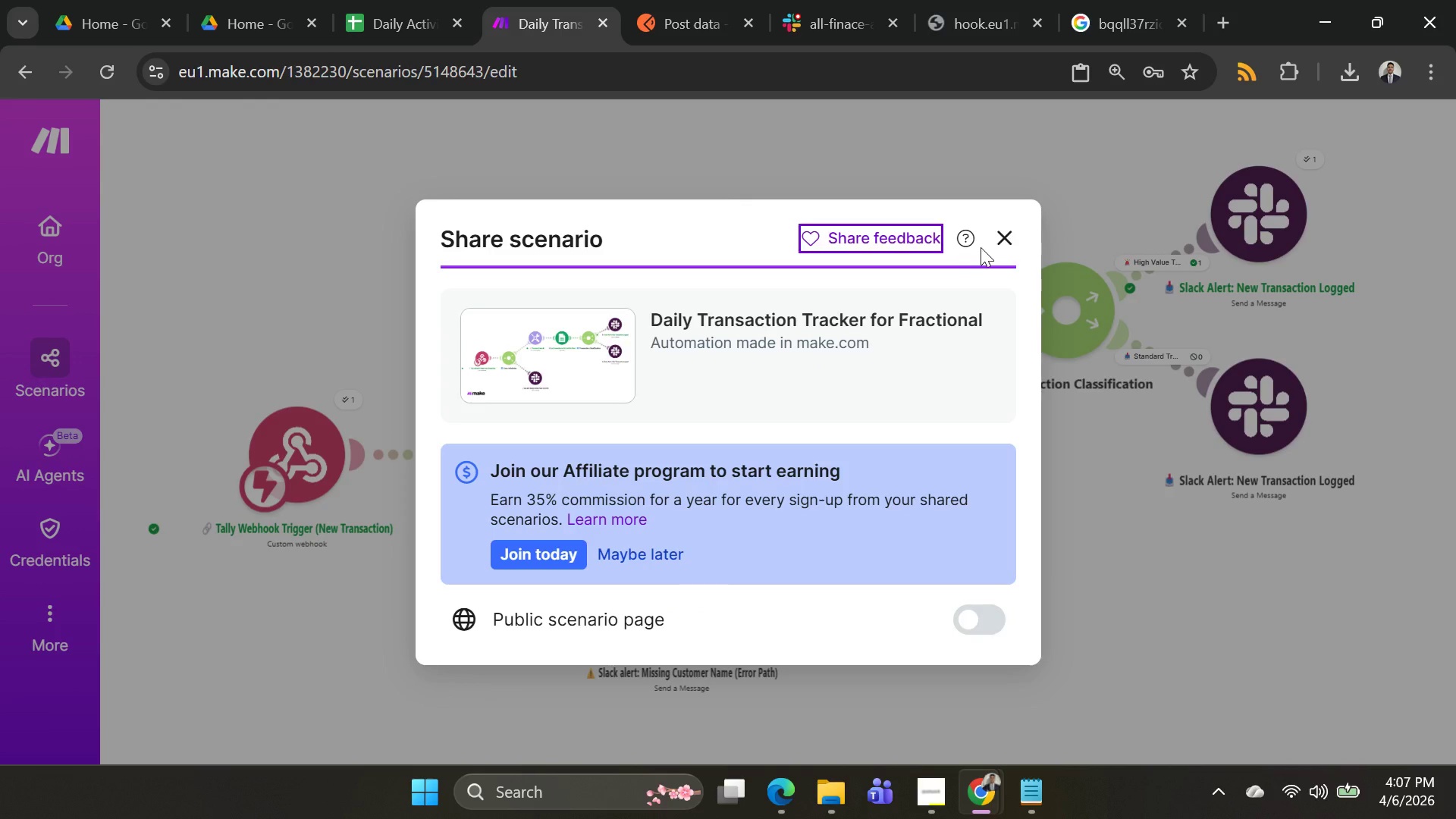 
wait(8.67)
 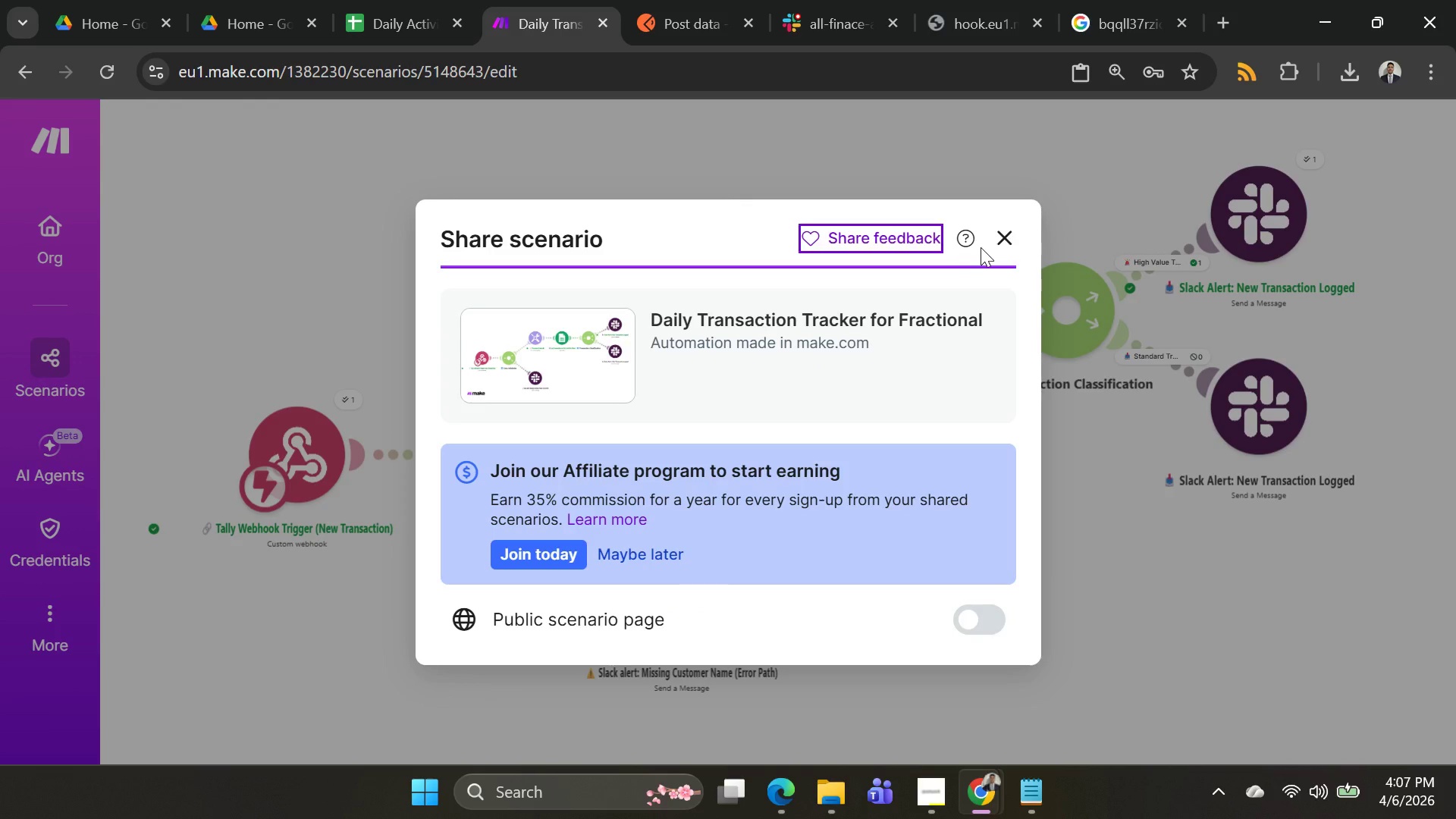 
left_click([986, 623])
 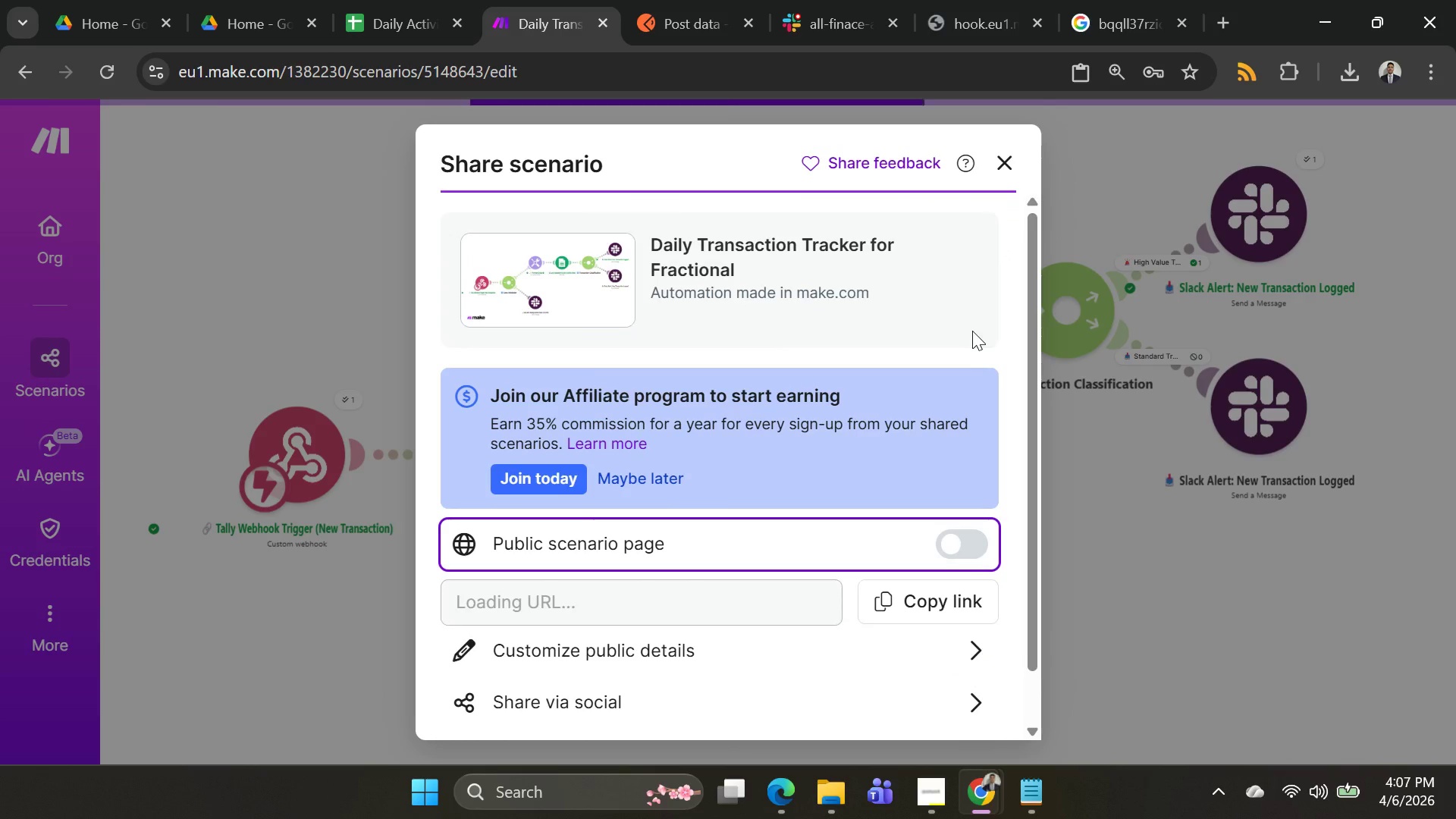 
scroll: coordinate [855, 467], scroll_direction: down, amount: 3.0
 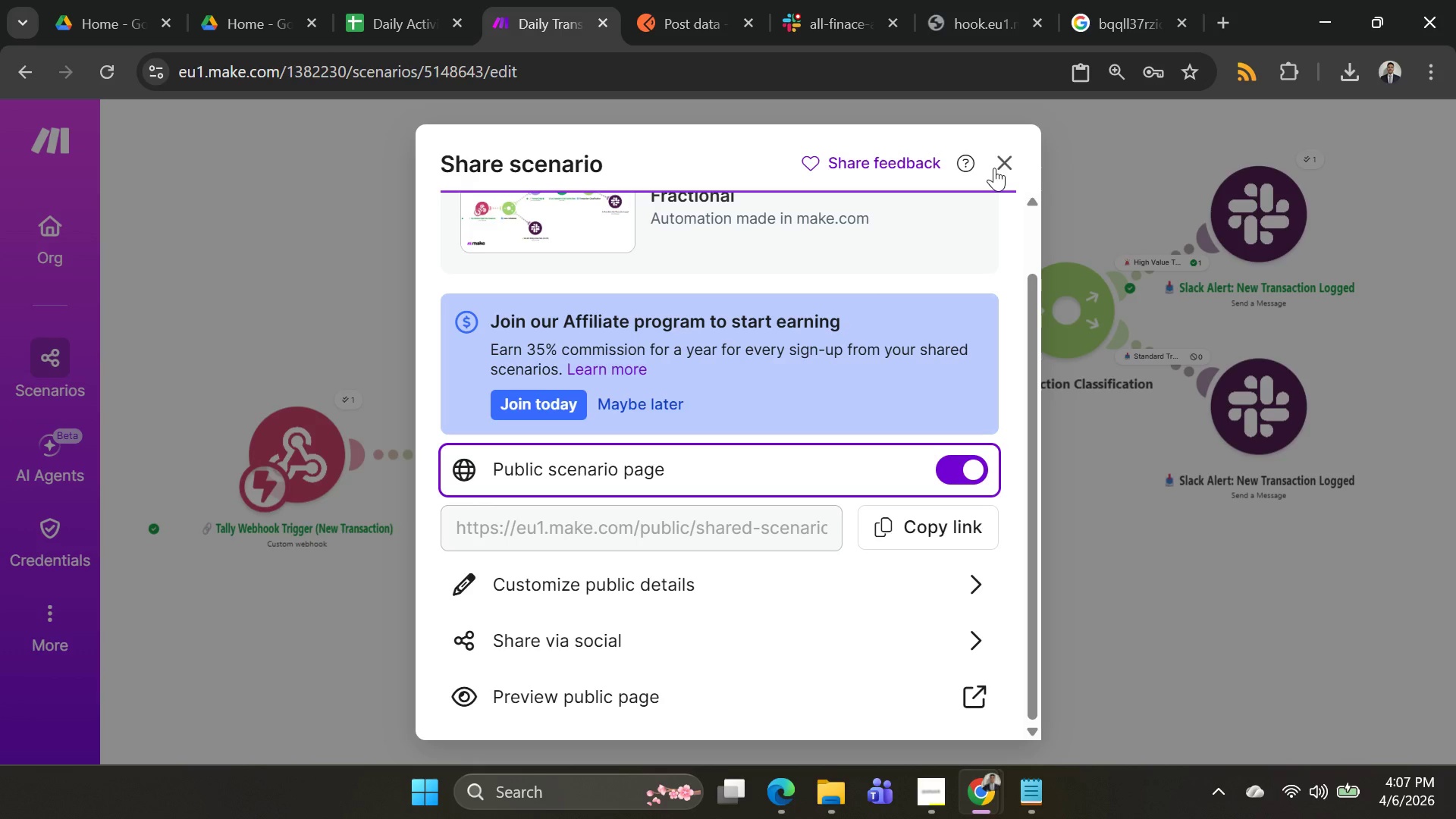 
left_click([1012, 170])
 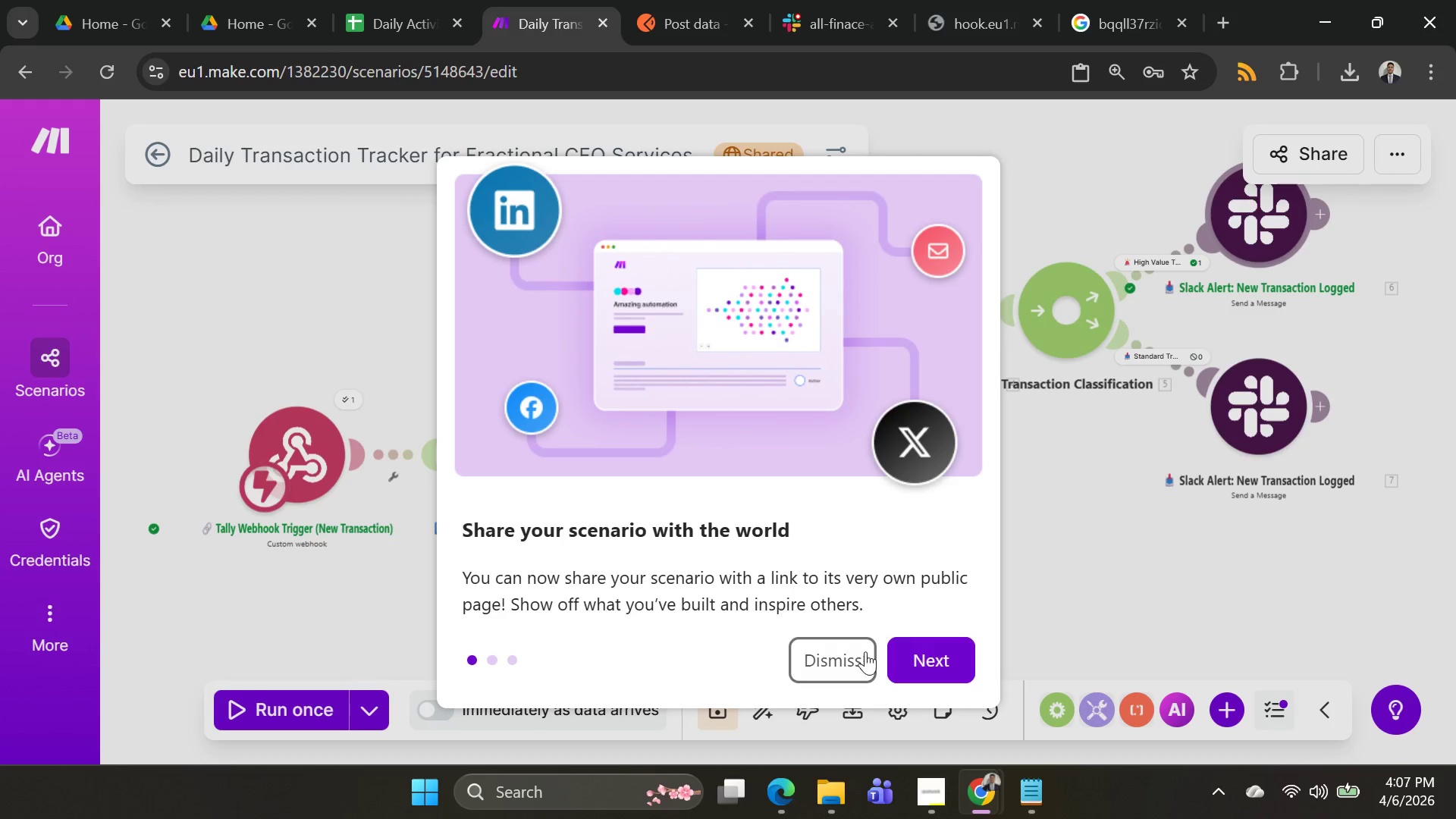 
left_click([833, 657])
 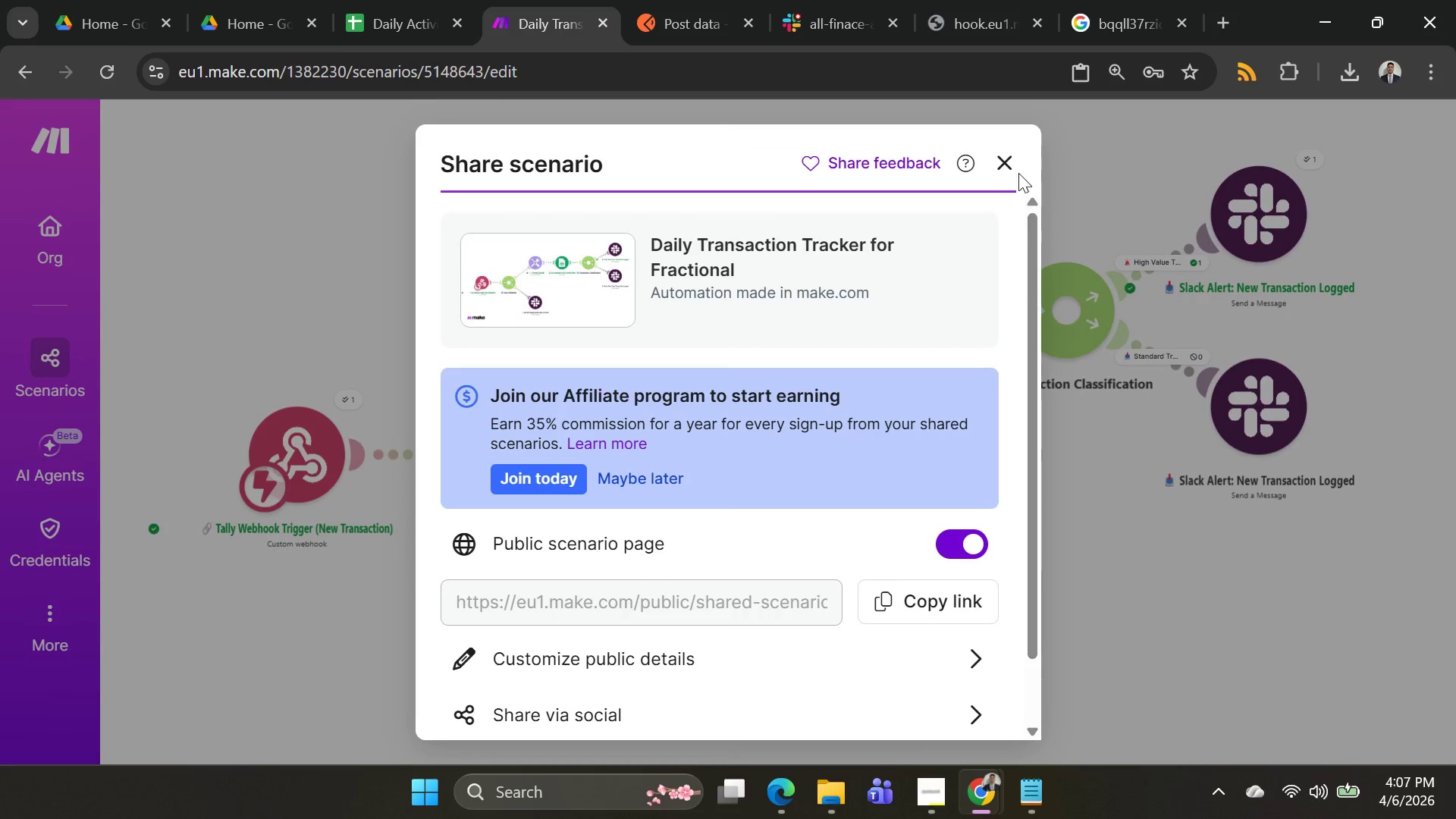 
left_click([1002, 160])
 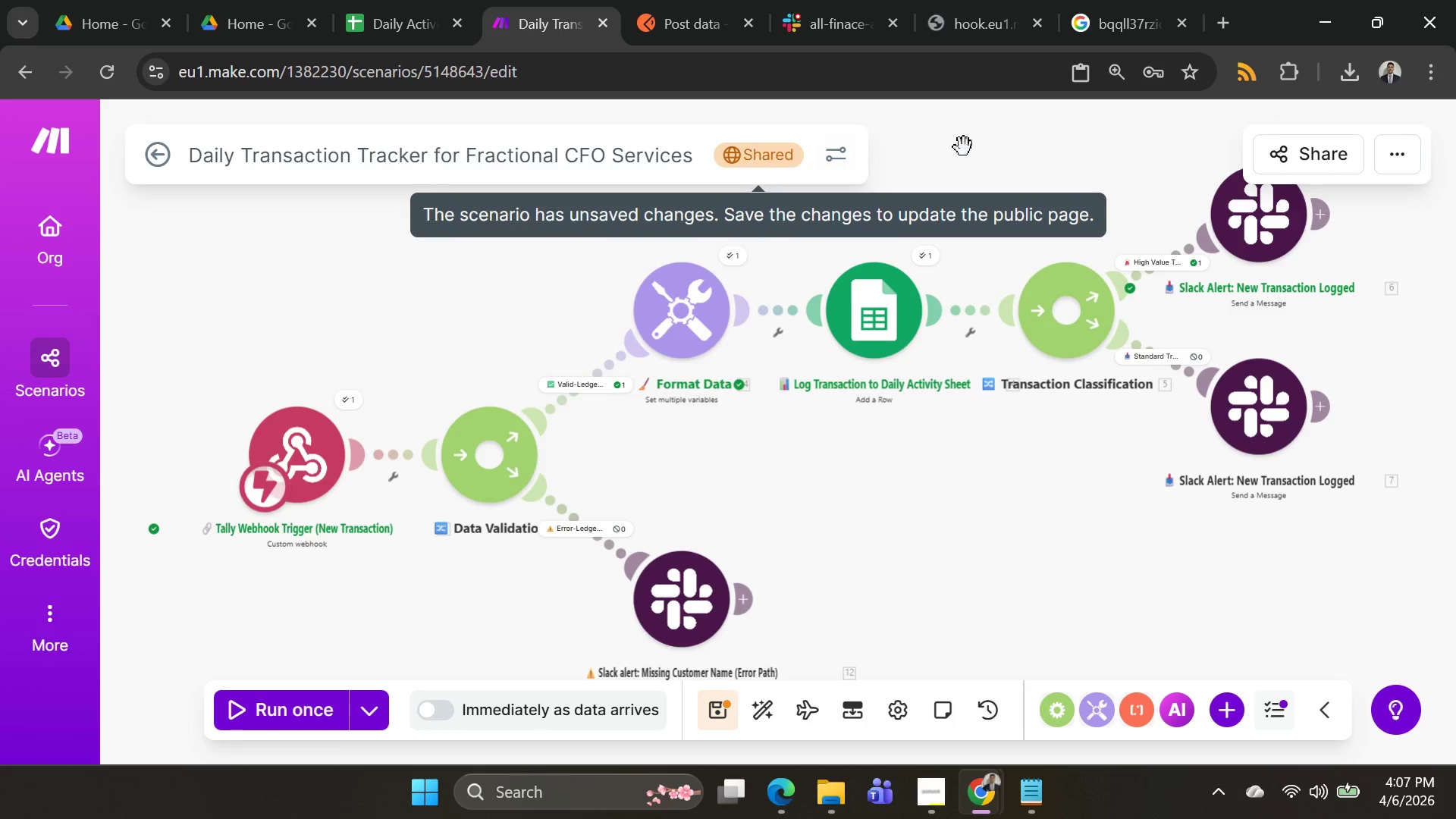 
left_click([1277, 178])
 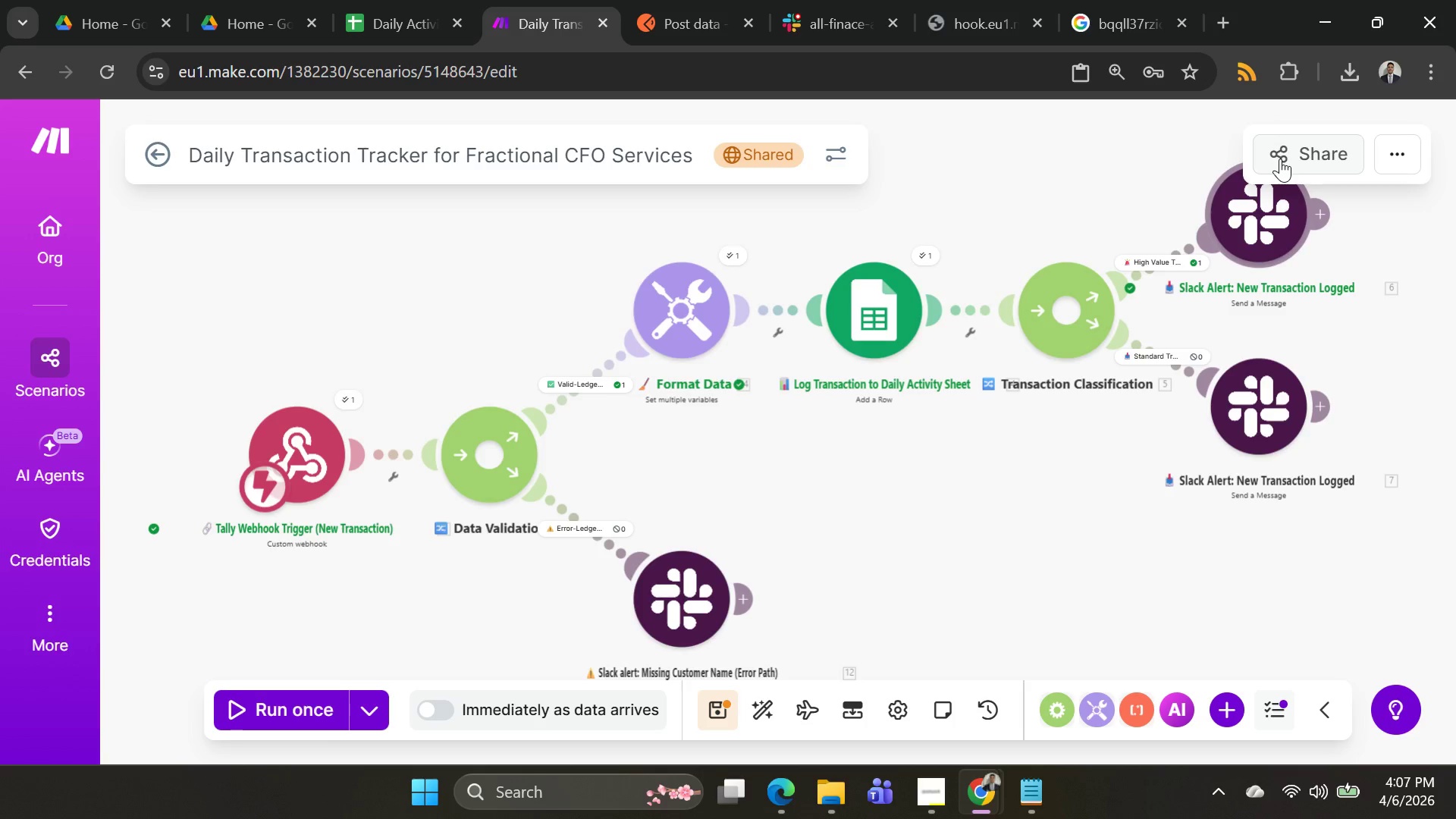 
left_click([1280, 155])
 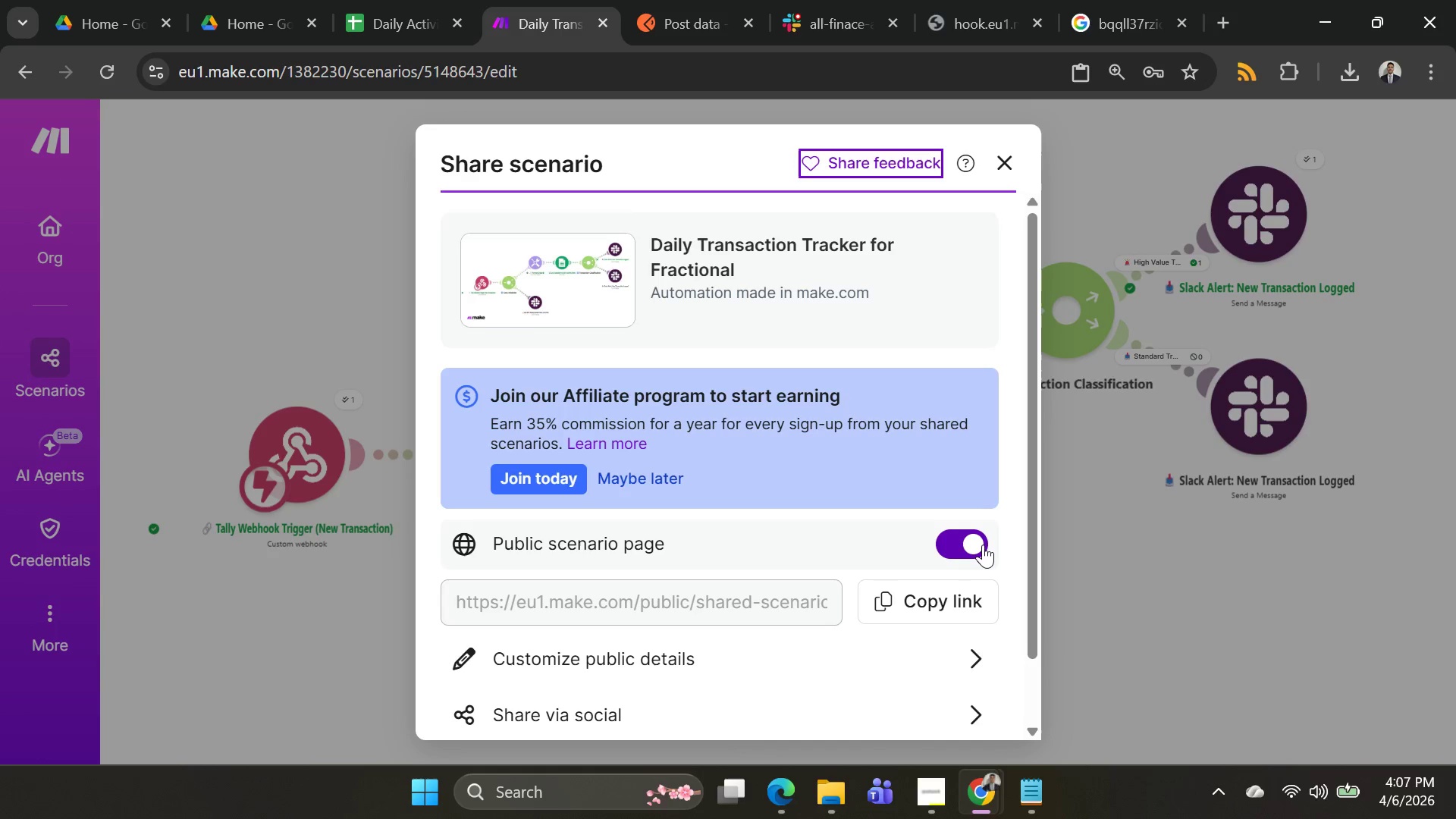 
left_click([983, 544])
 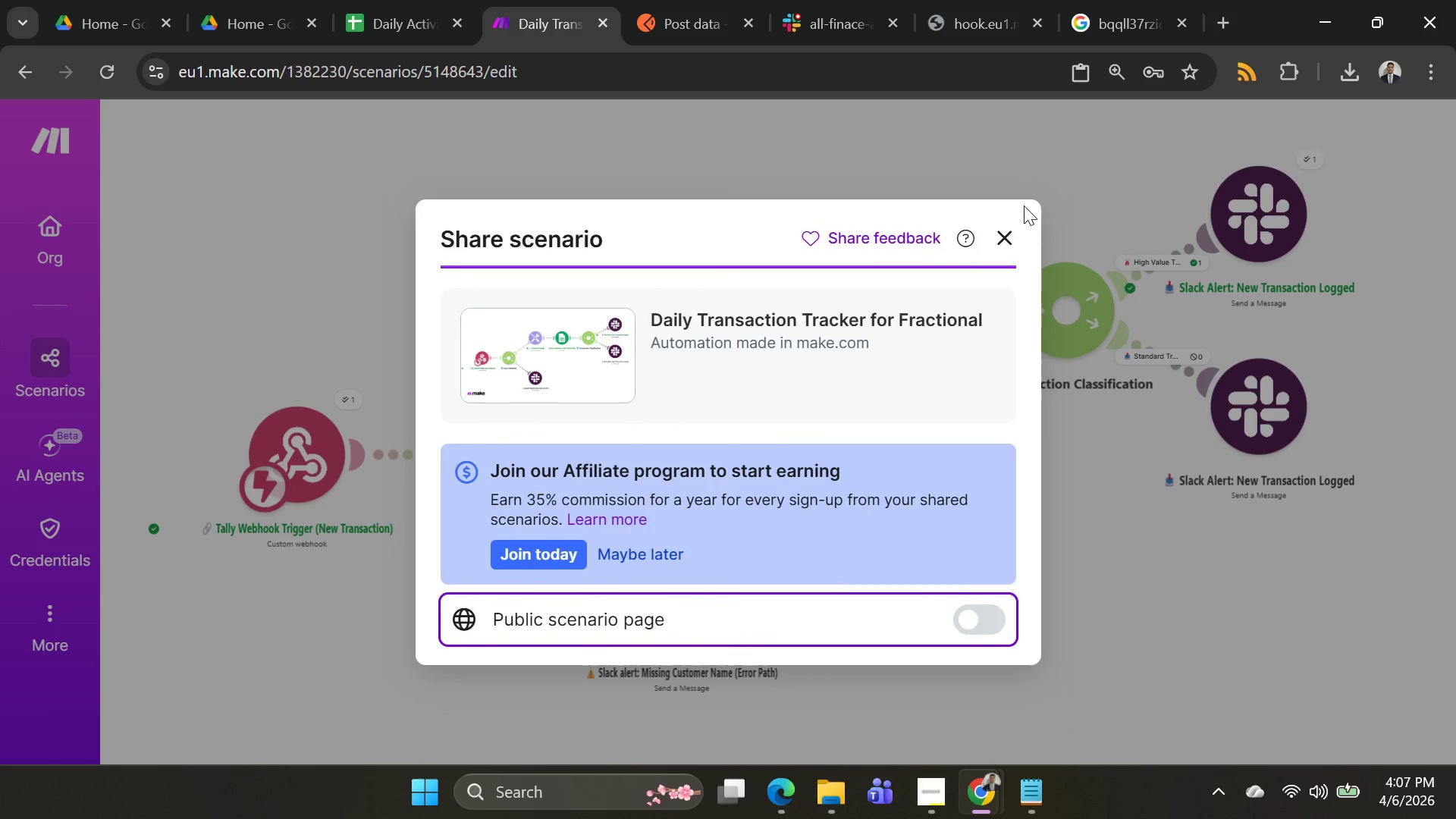 
left_click([1015, 234])
 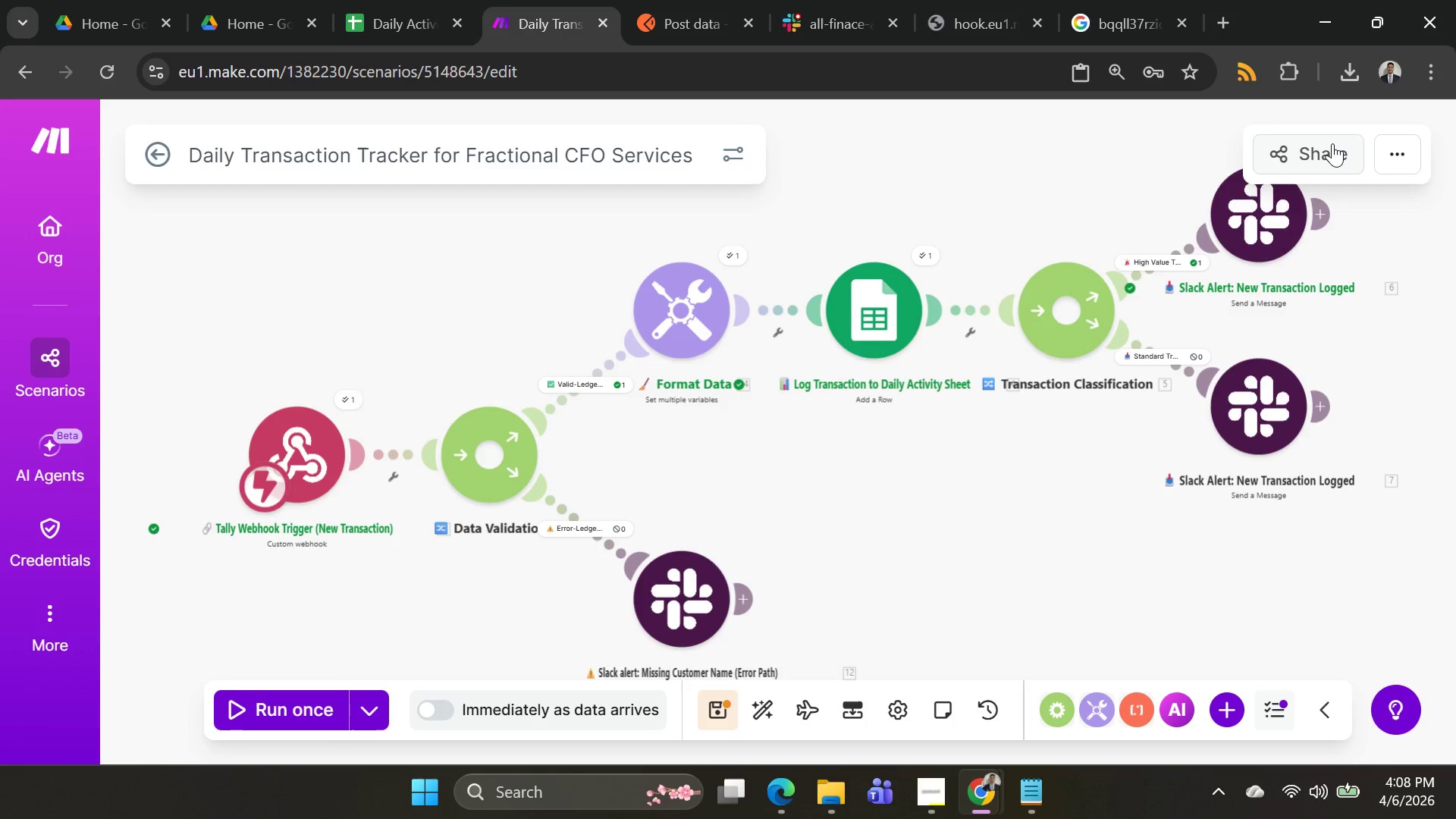 
wait(15.48)
 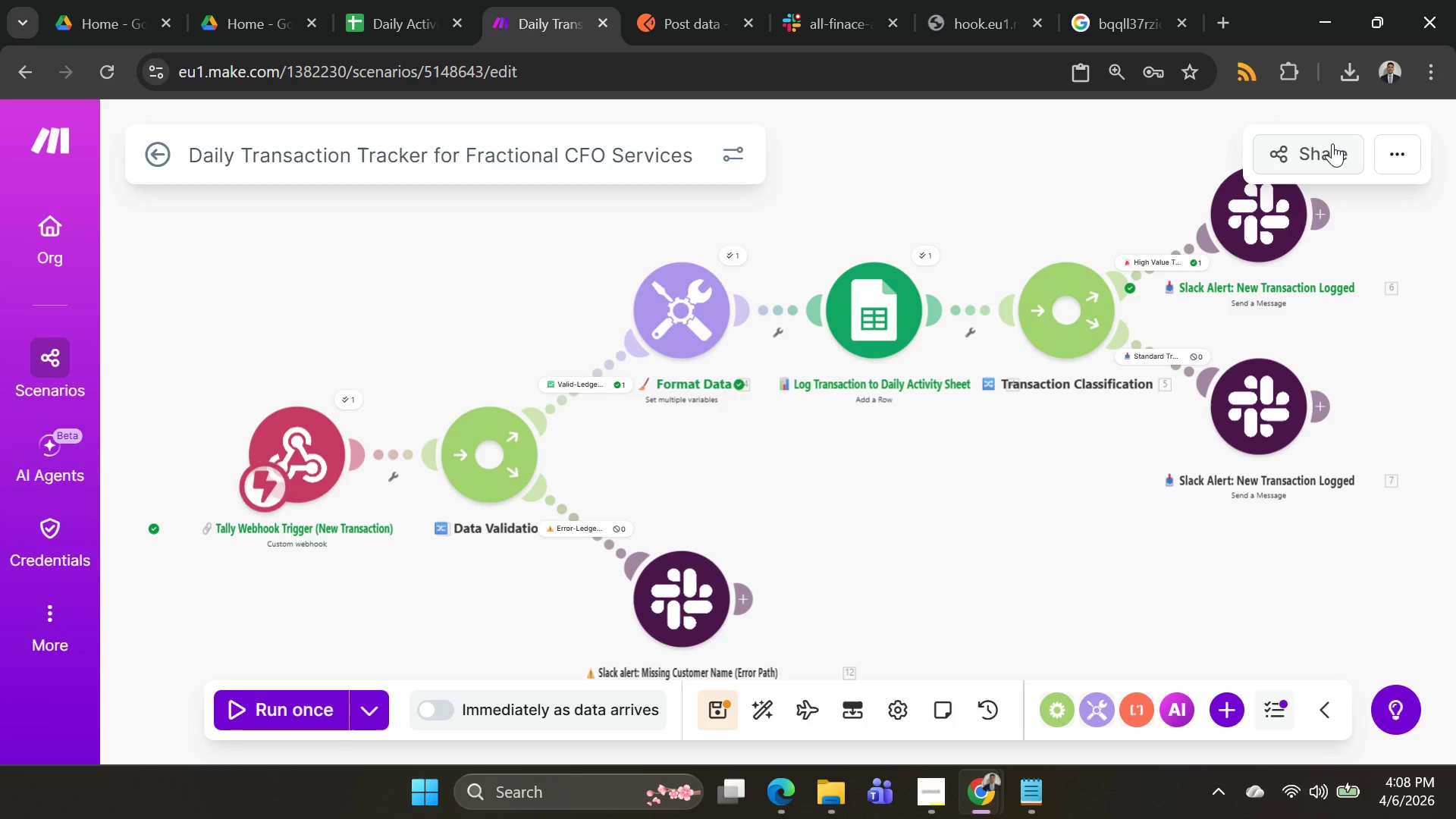 
left_click([1385, 163])
 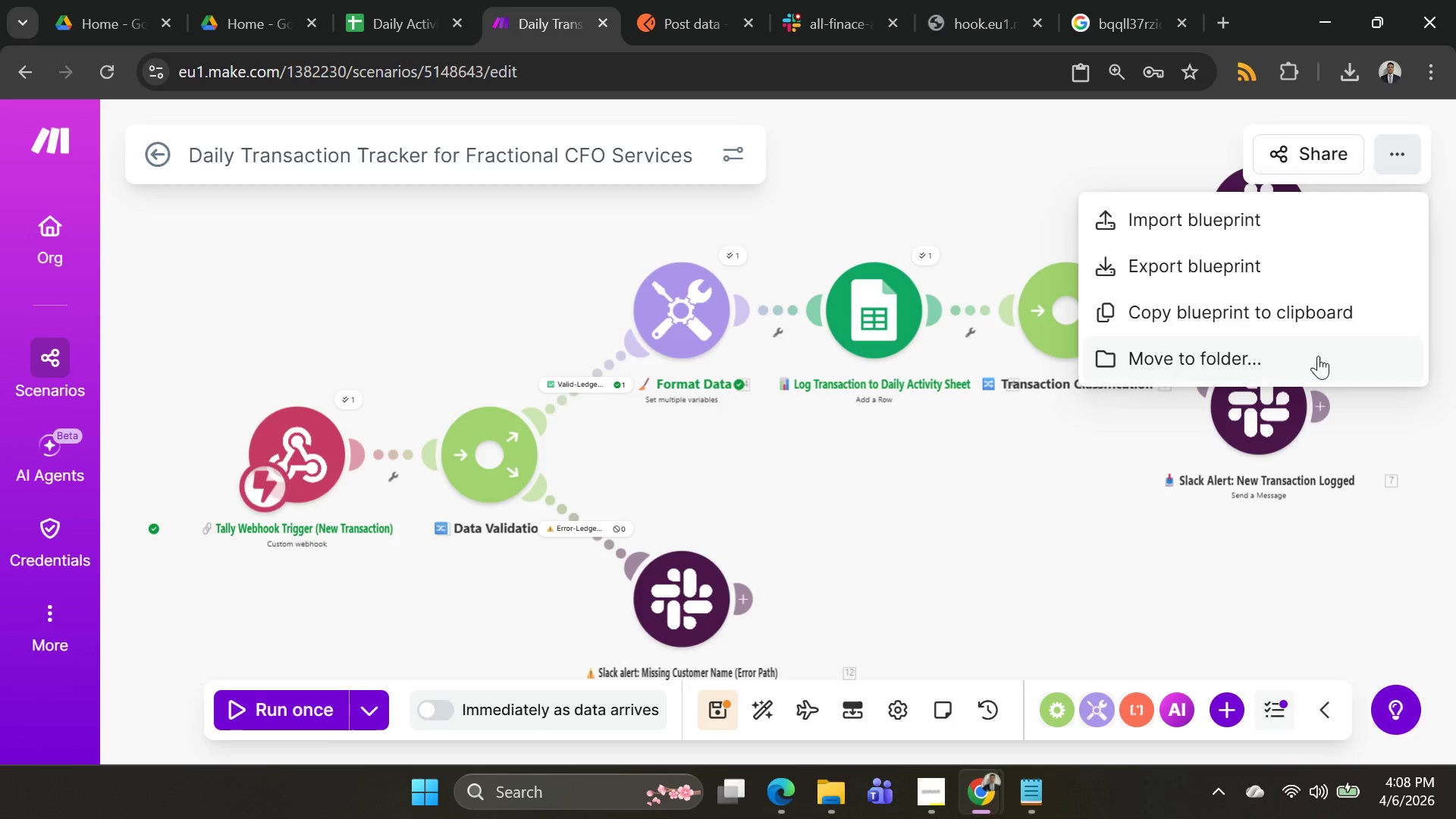 
scroll: coordinate [1319, 346], scroll_direction: down, amount: 1.0
 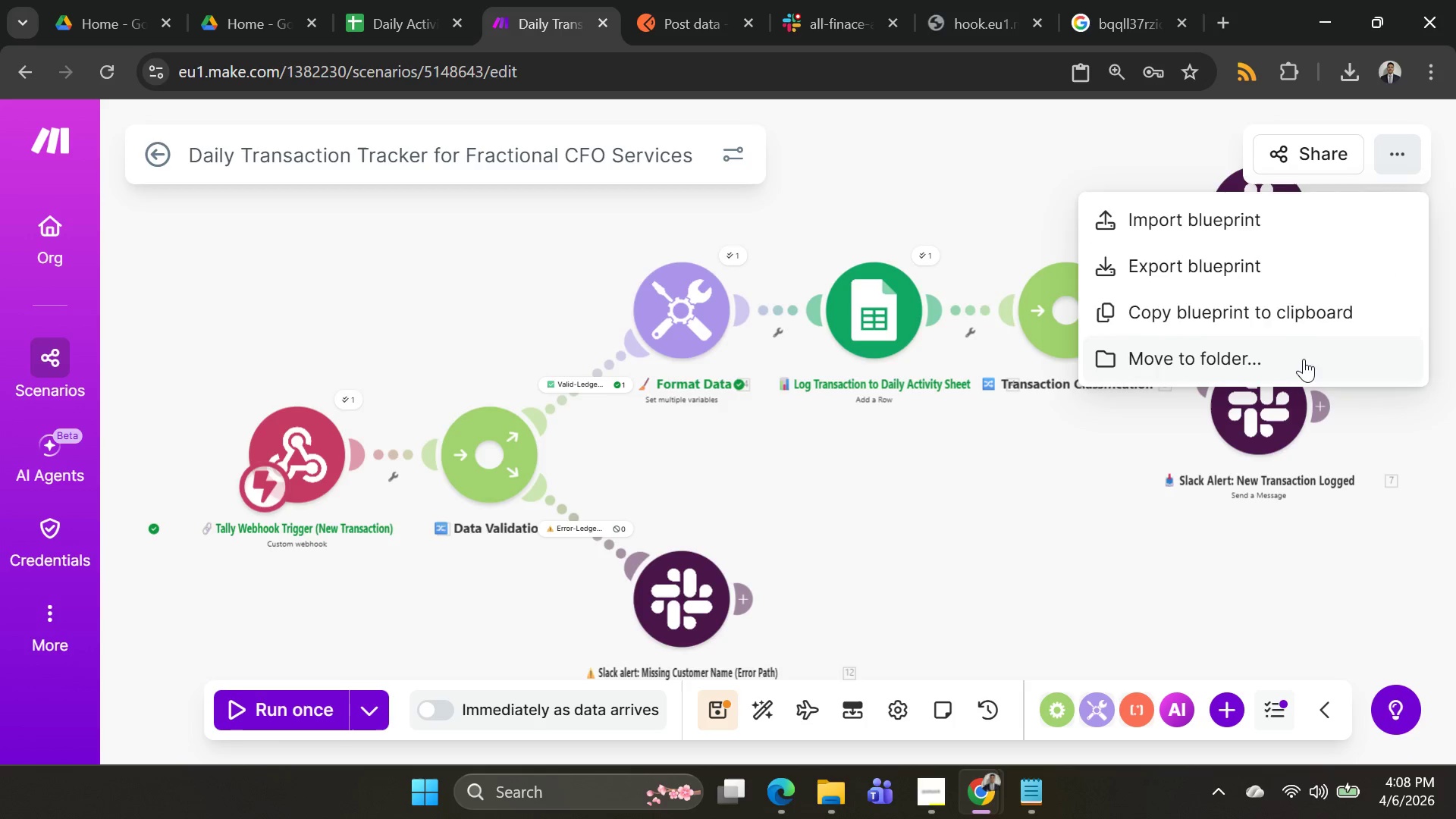 
left_click([1304, 359])
 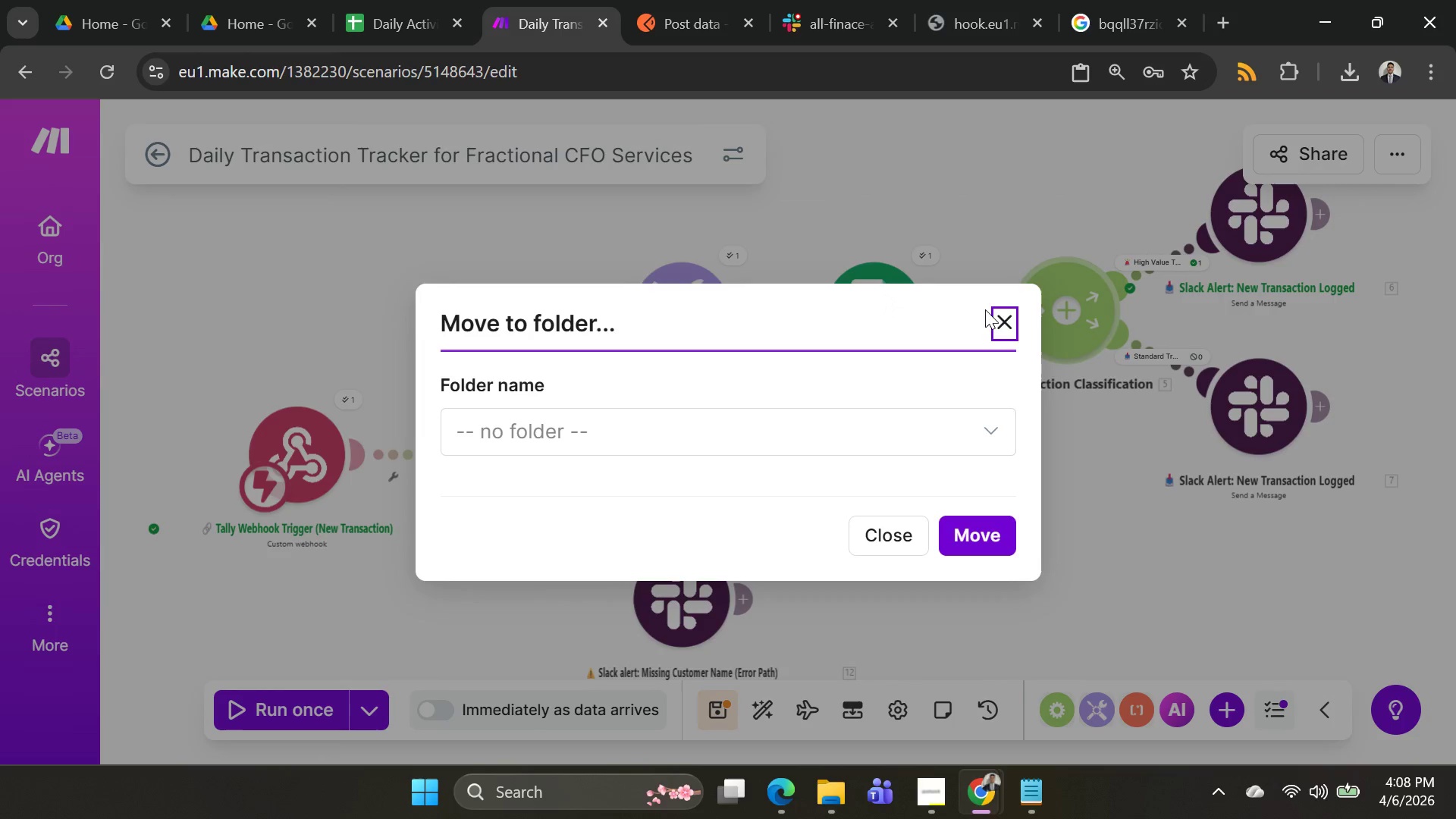 
left_click([1009, 313])
 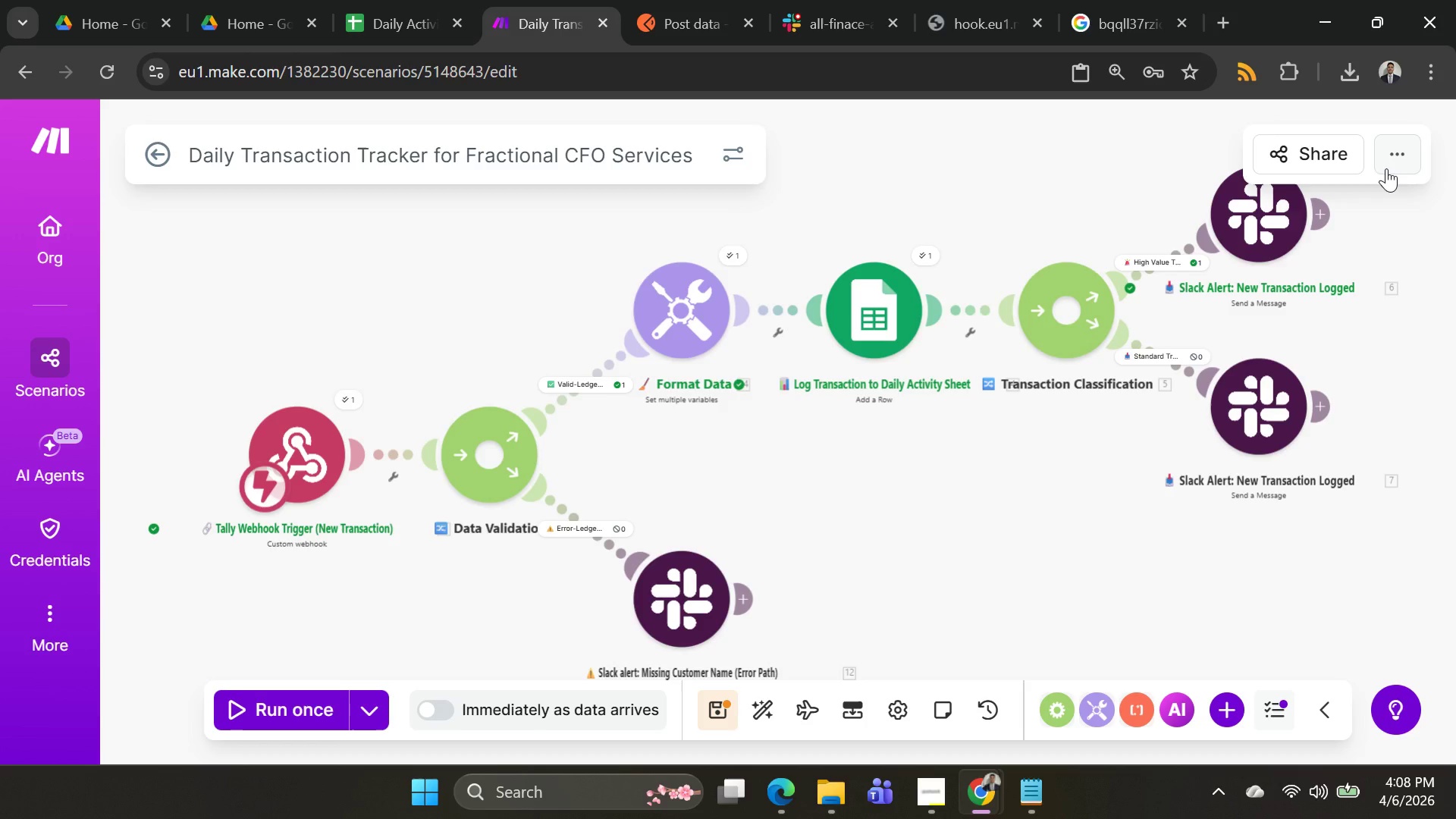 
left_click([1395, 164])
 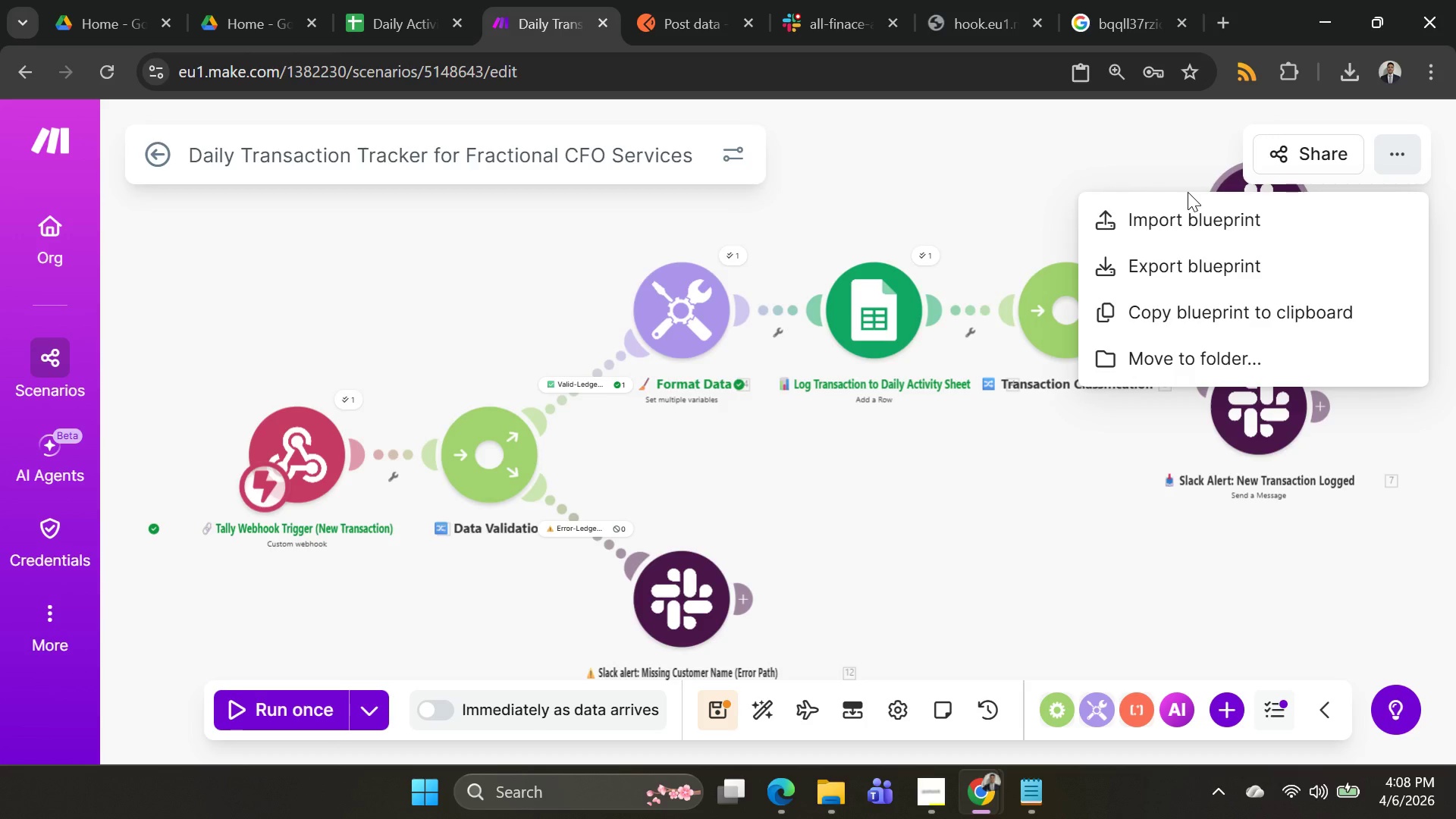 
wait(6.88)
 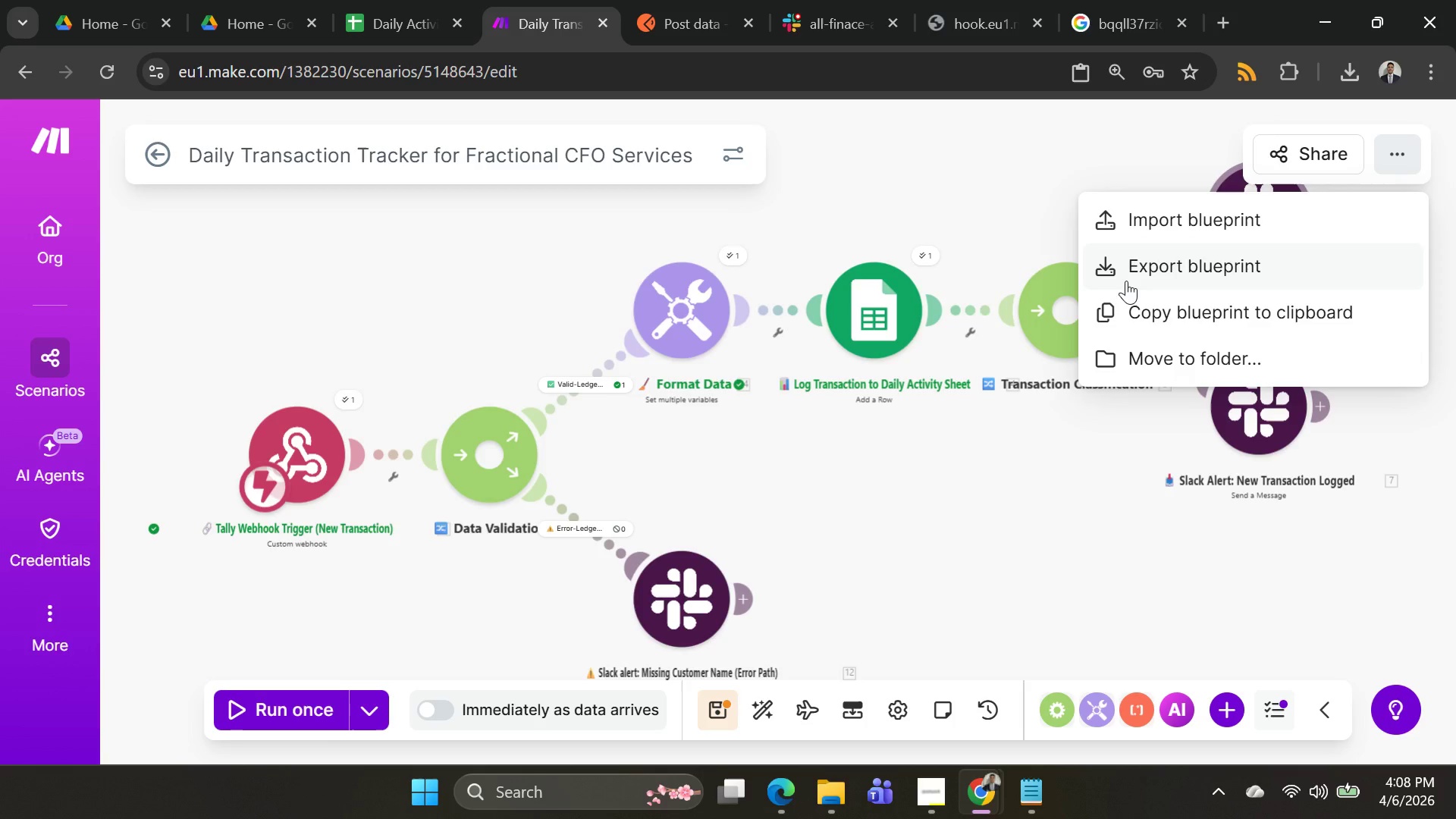 
left_click([350, 394])
 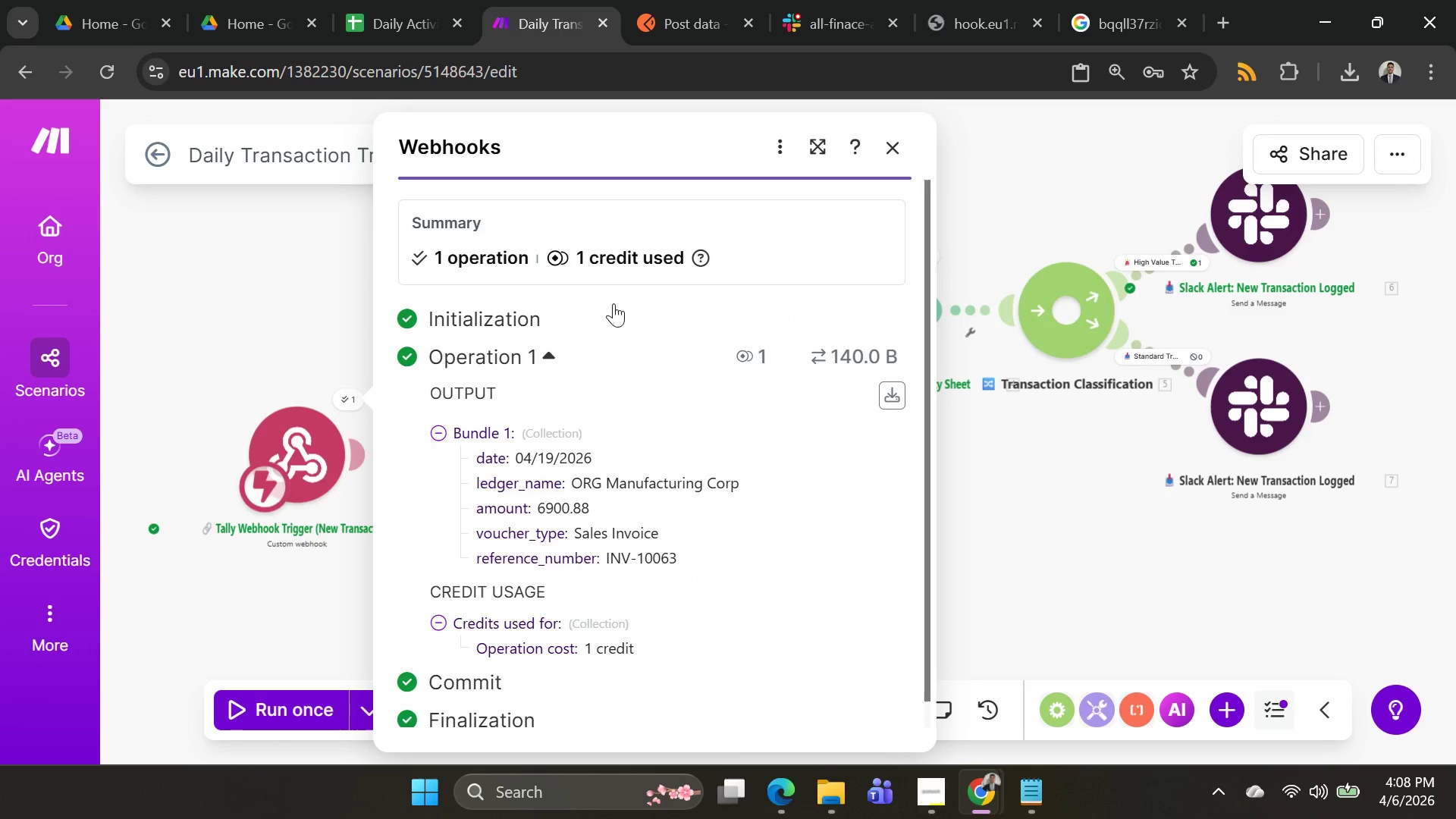 
scroll: coordinate [641, 312], scroll_direction: down, amount: 3.0
 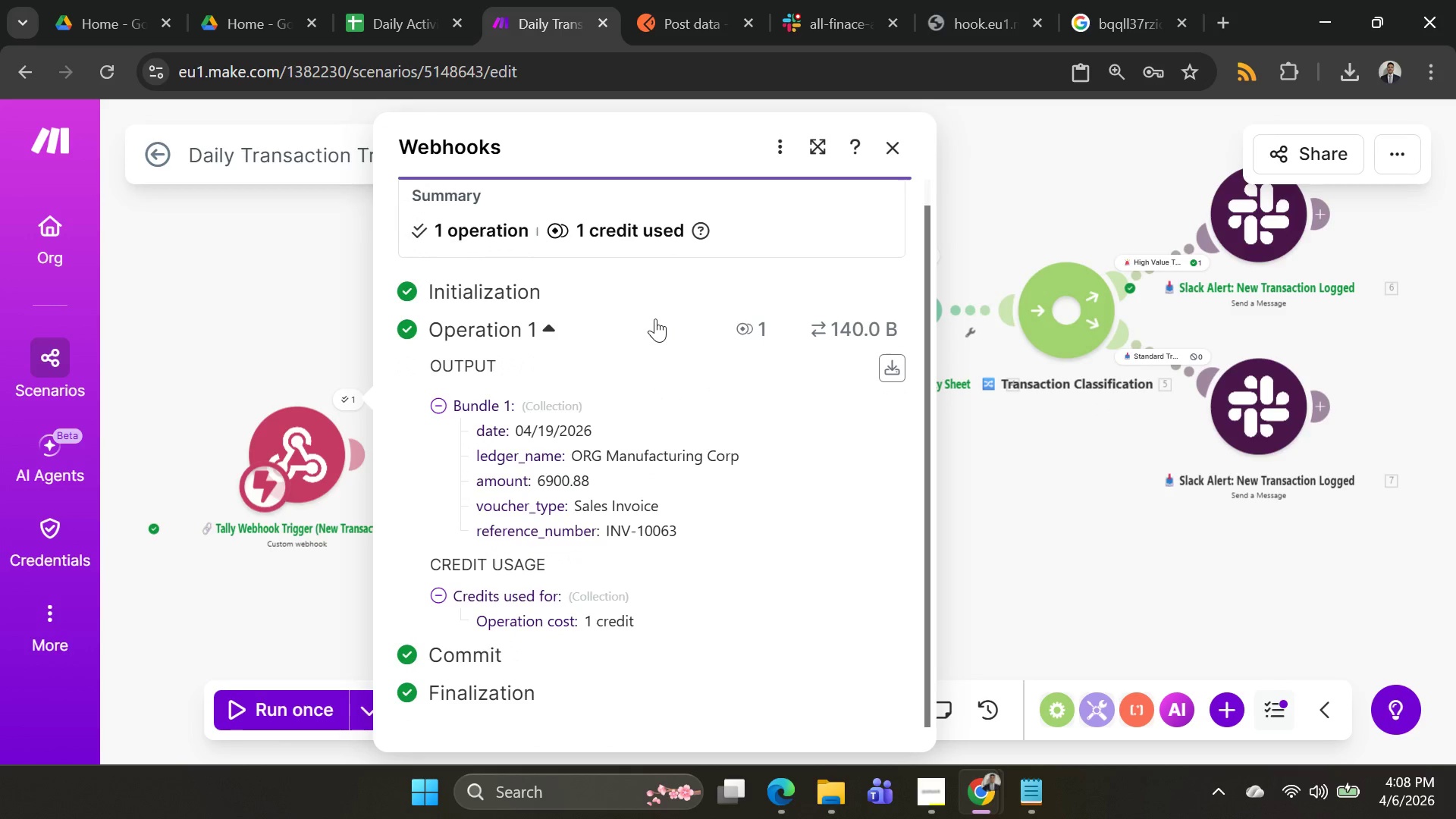 
scroll: coordinate [655, 318], scroll_direction: none, amount: 0.0
 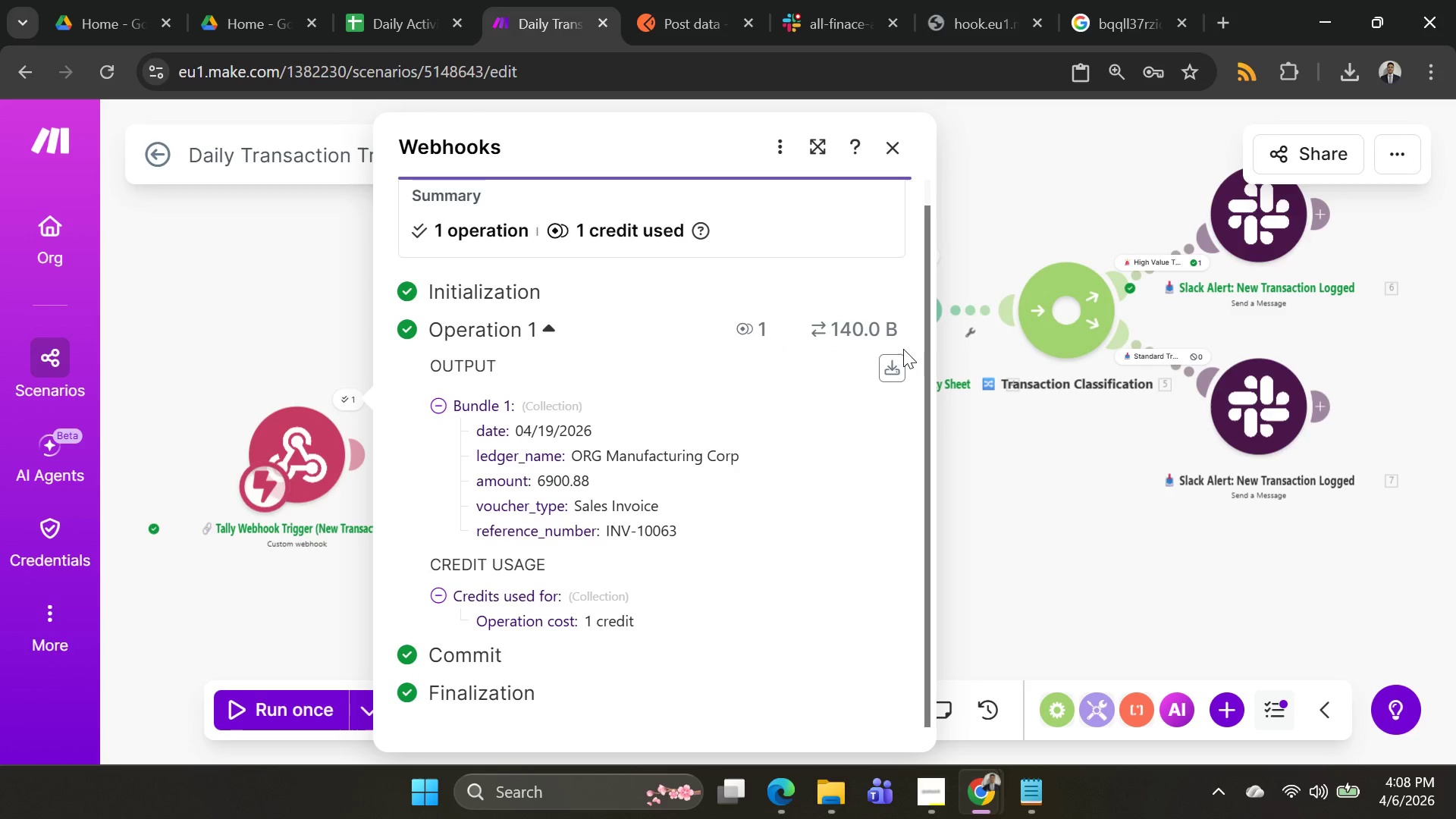 
left_click([898, 356])
 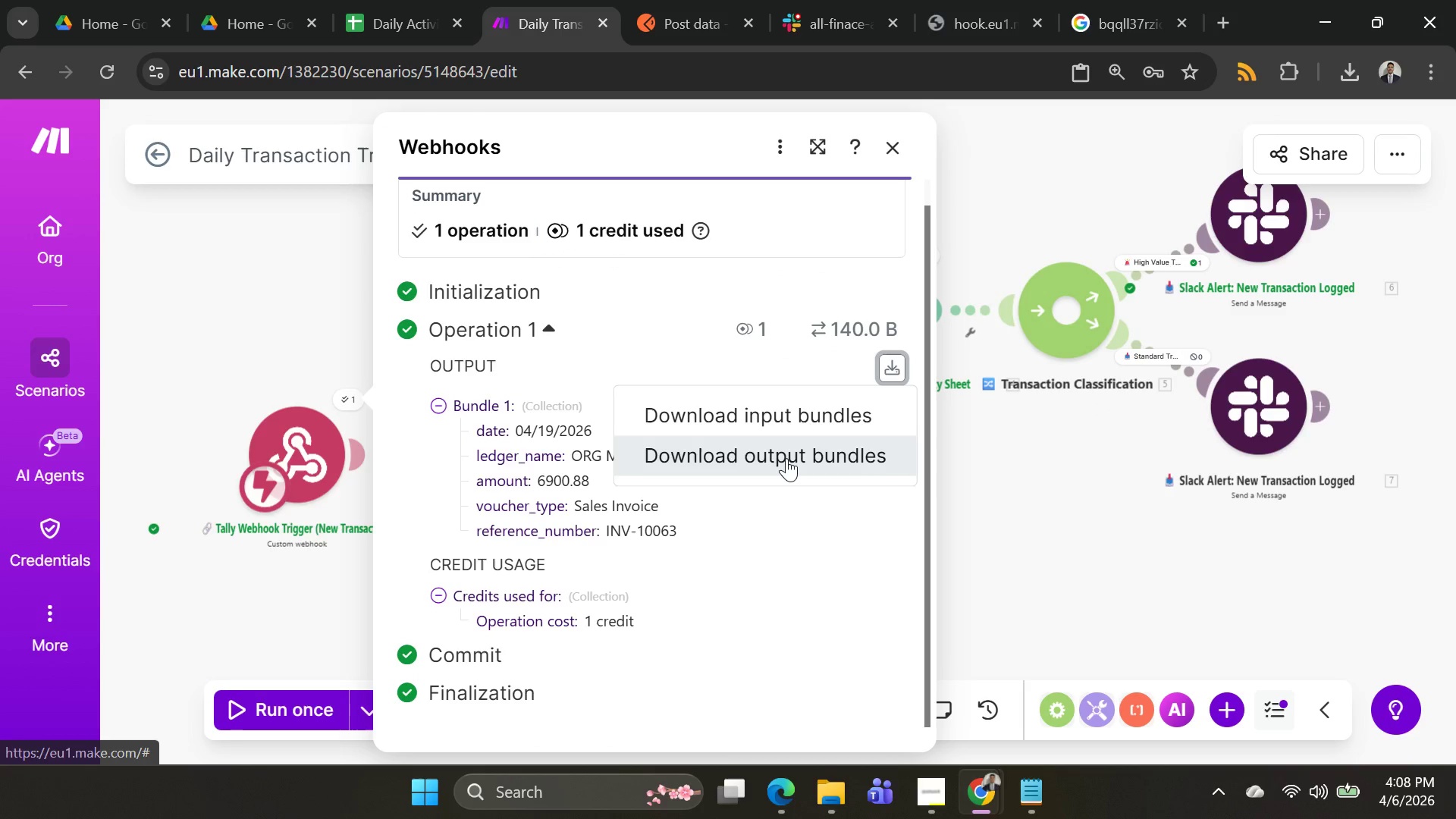 
left_click([786, 458])
 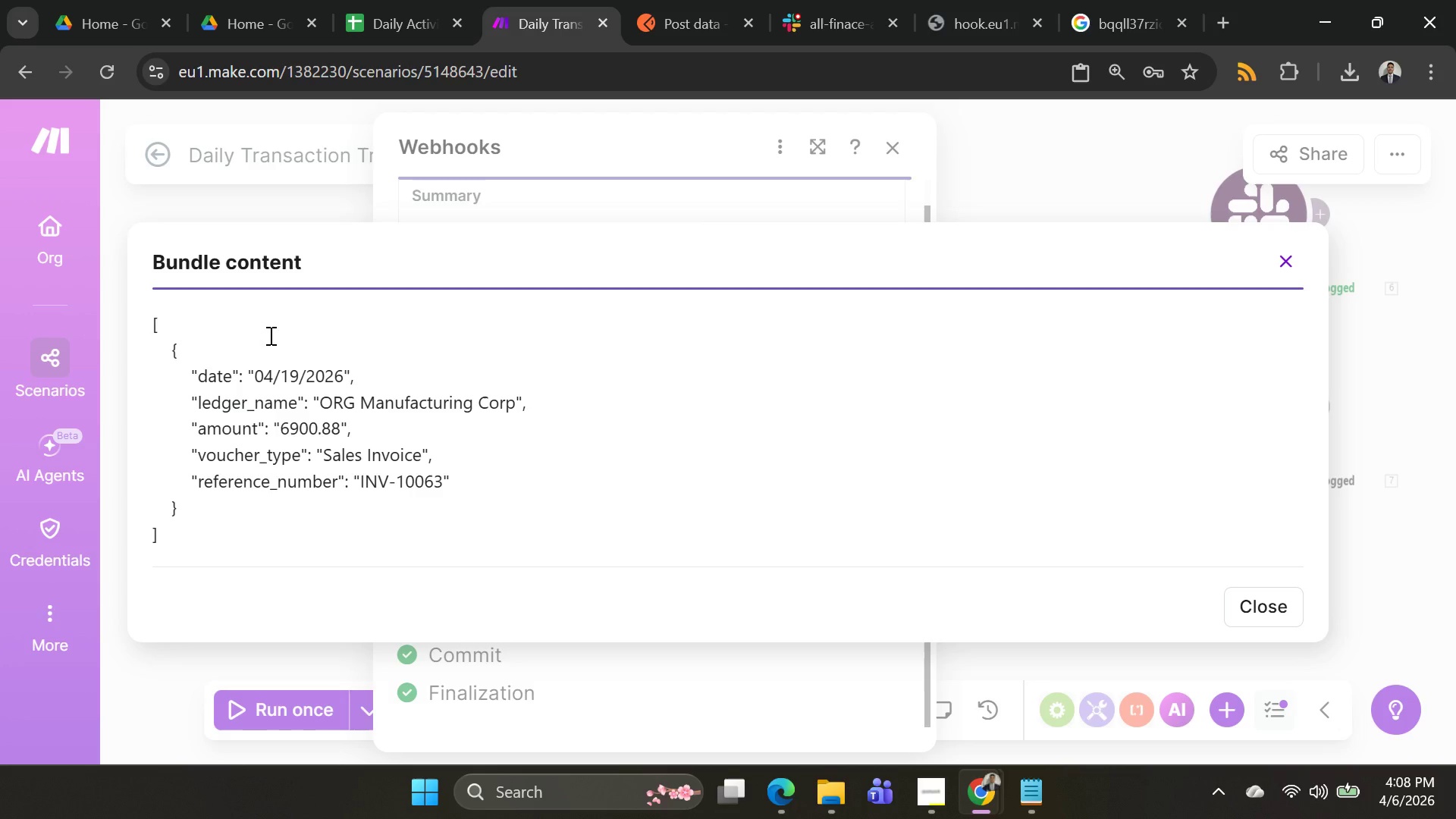 
left_click_drag(start_coordinate=[147, 317], to_coordinate=[321, 500])
 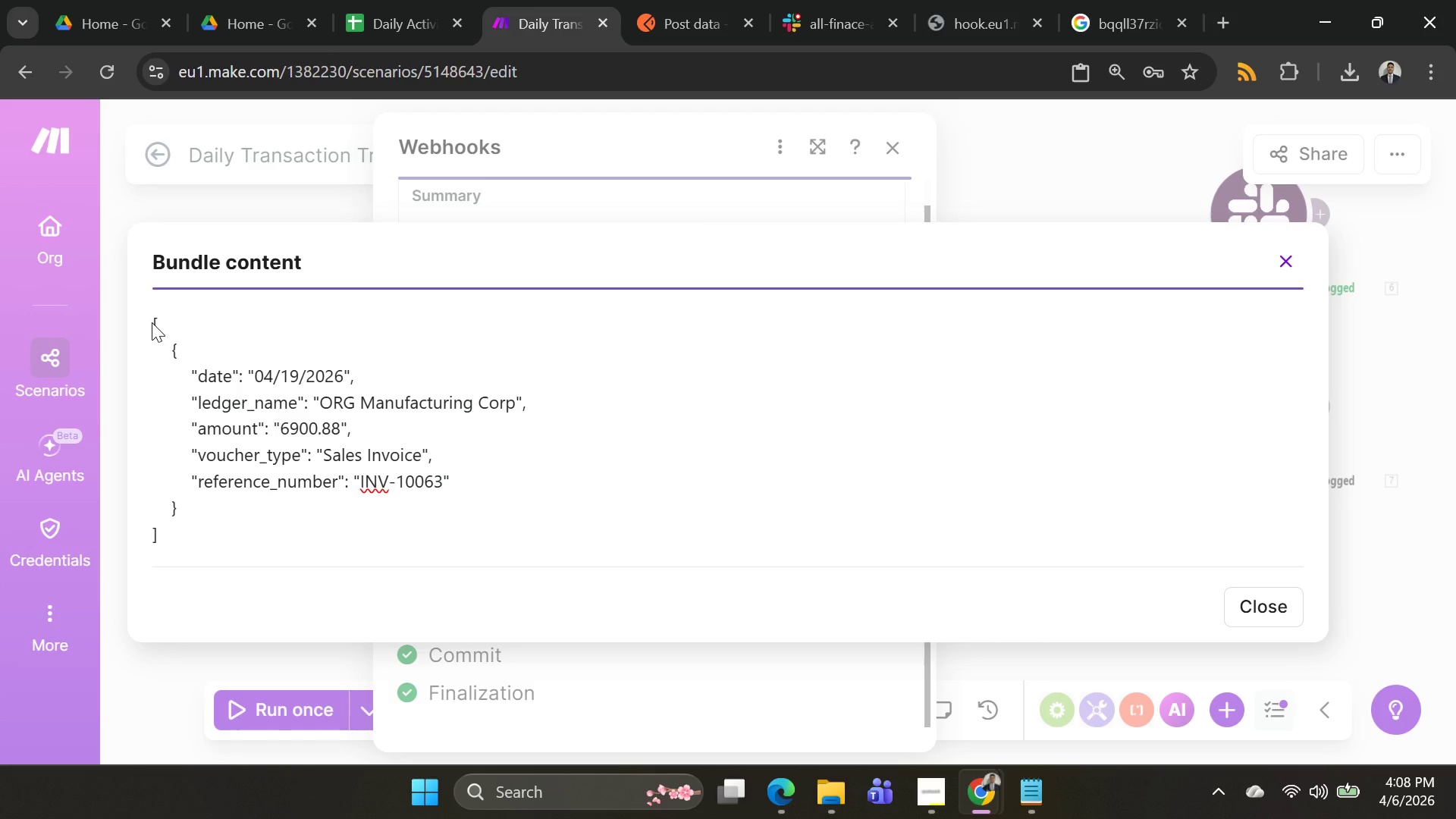 
left_click_drag(start_coordinate=[153, 323], to_coordinate=[215, 468])
 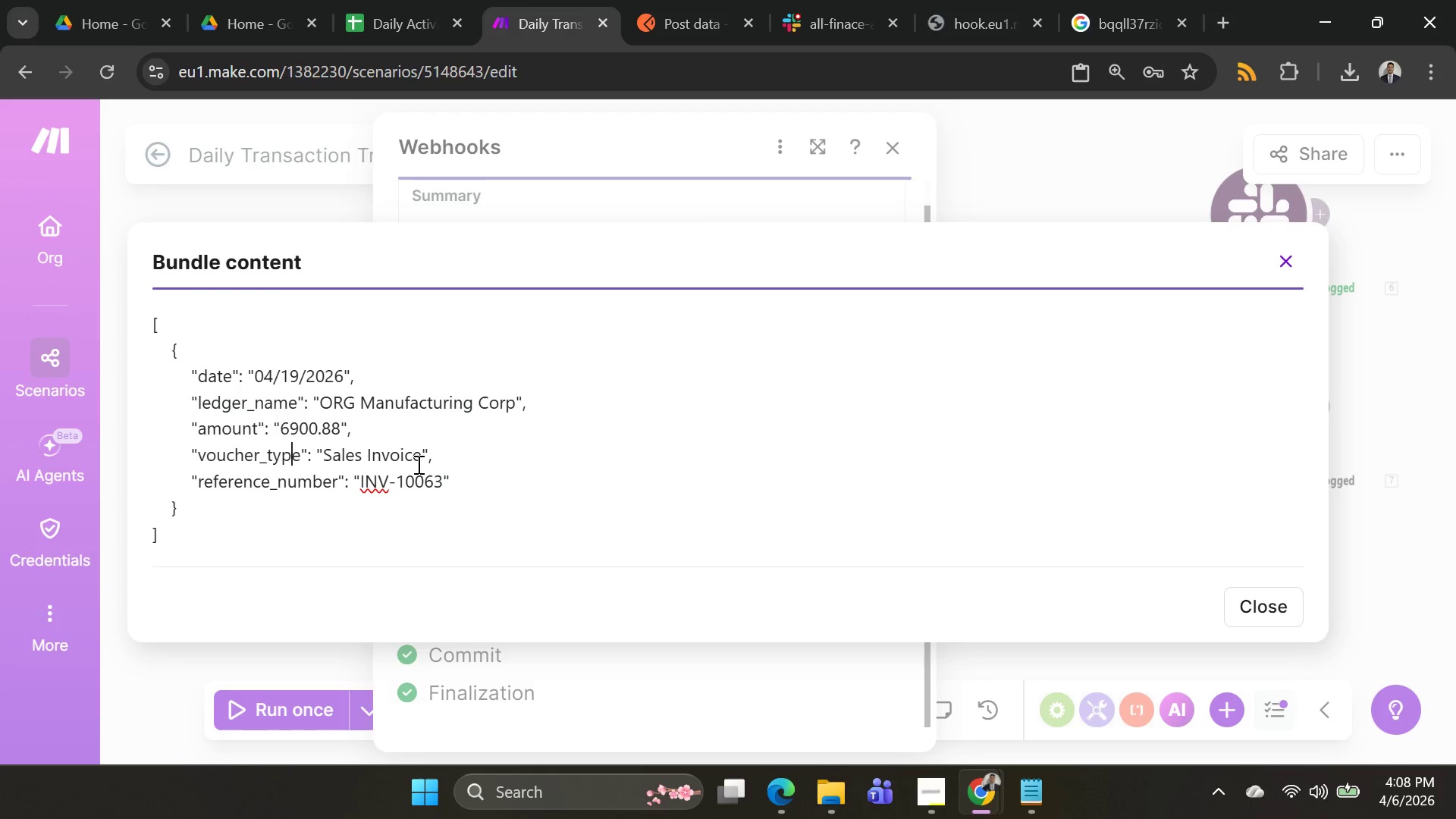 
double_click([417, 464])
 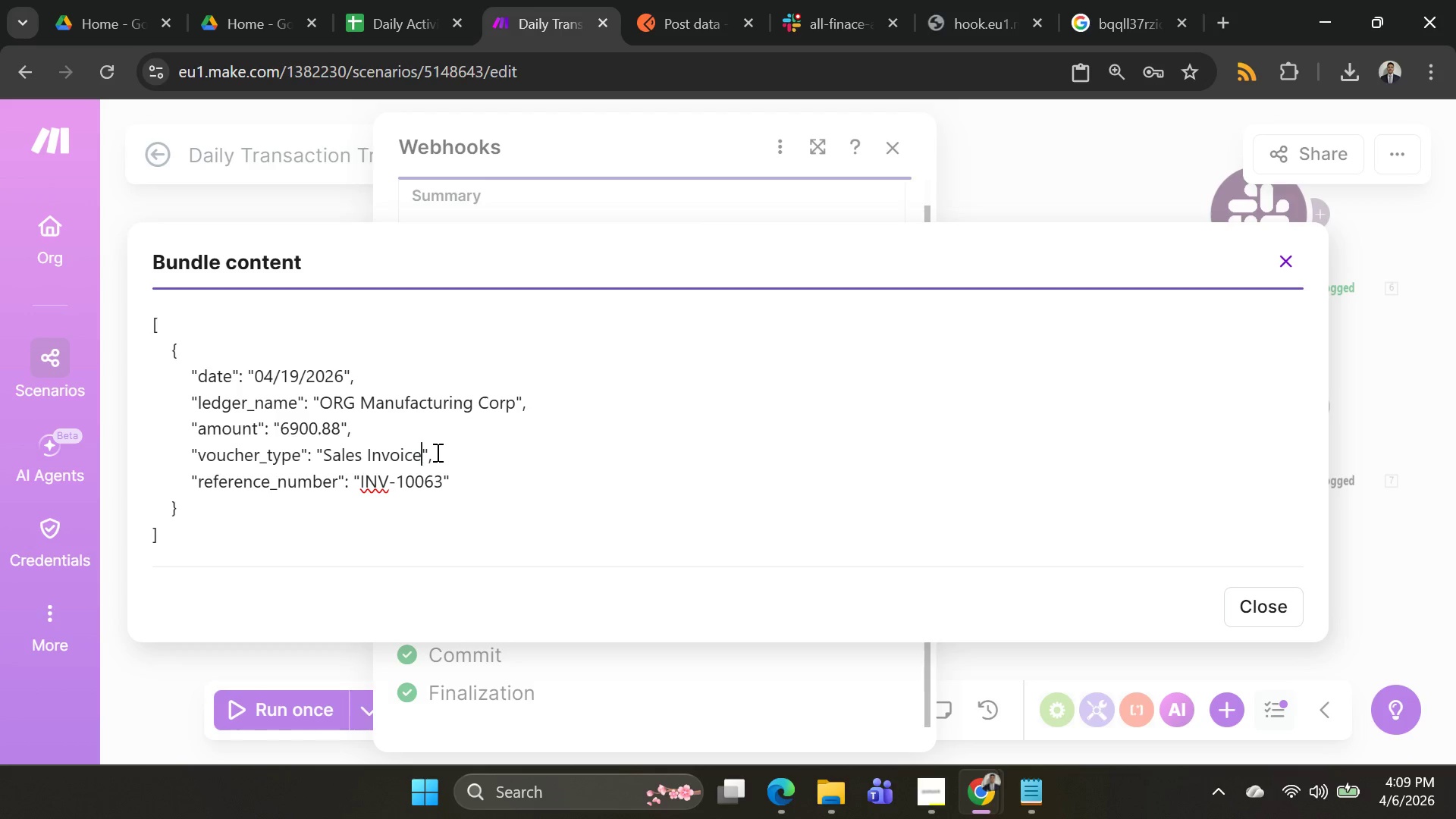 
wait(23.27)
 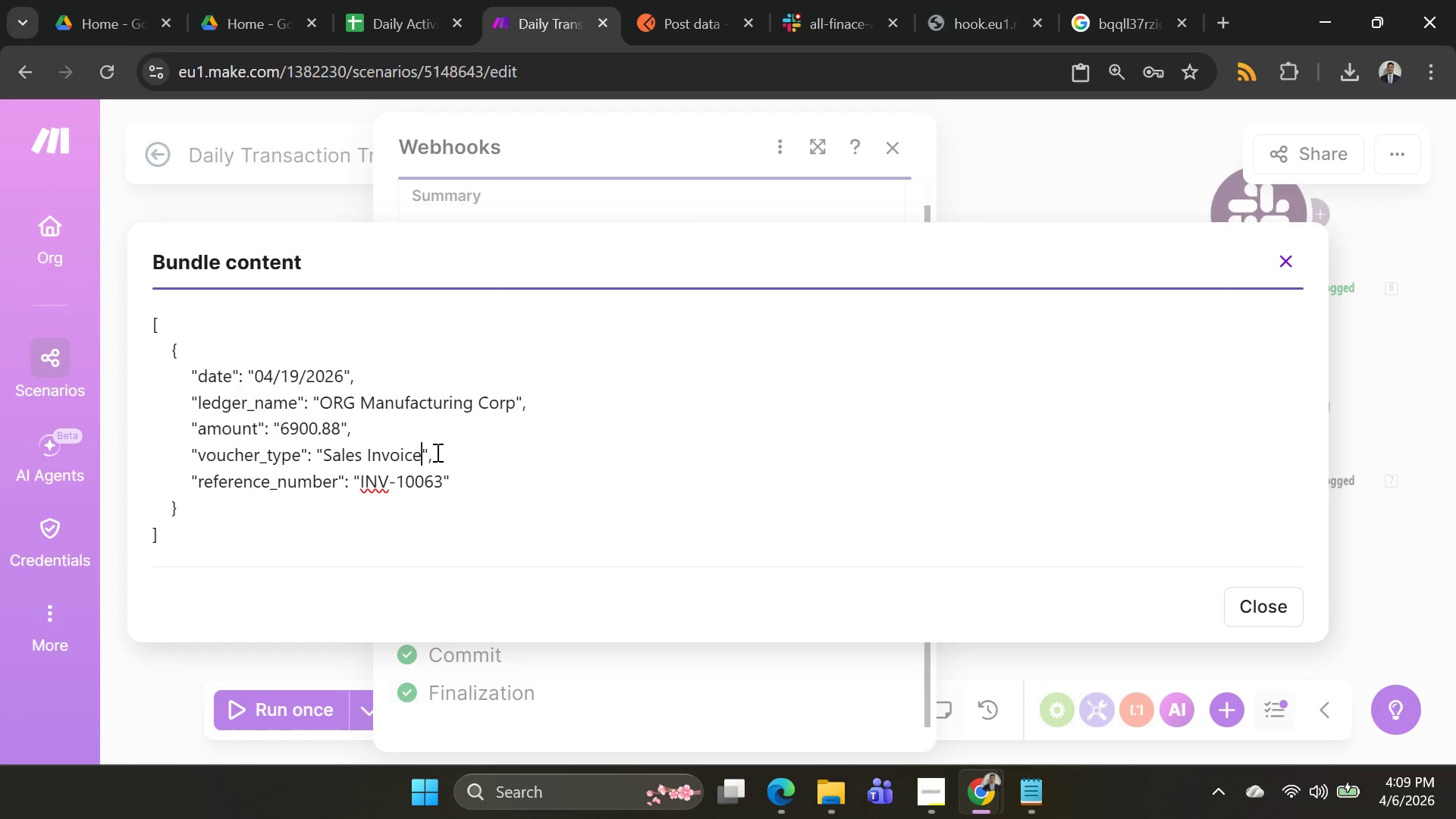 
left_click([1276, 267])
 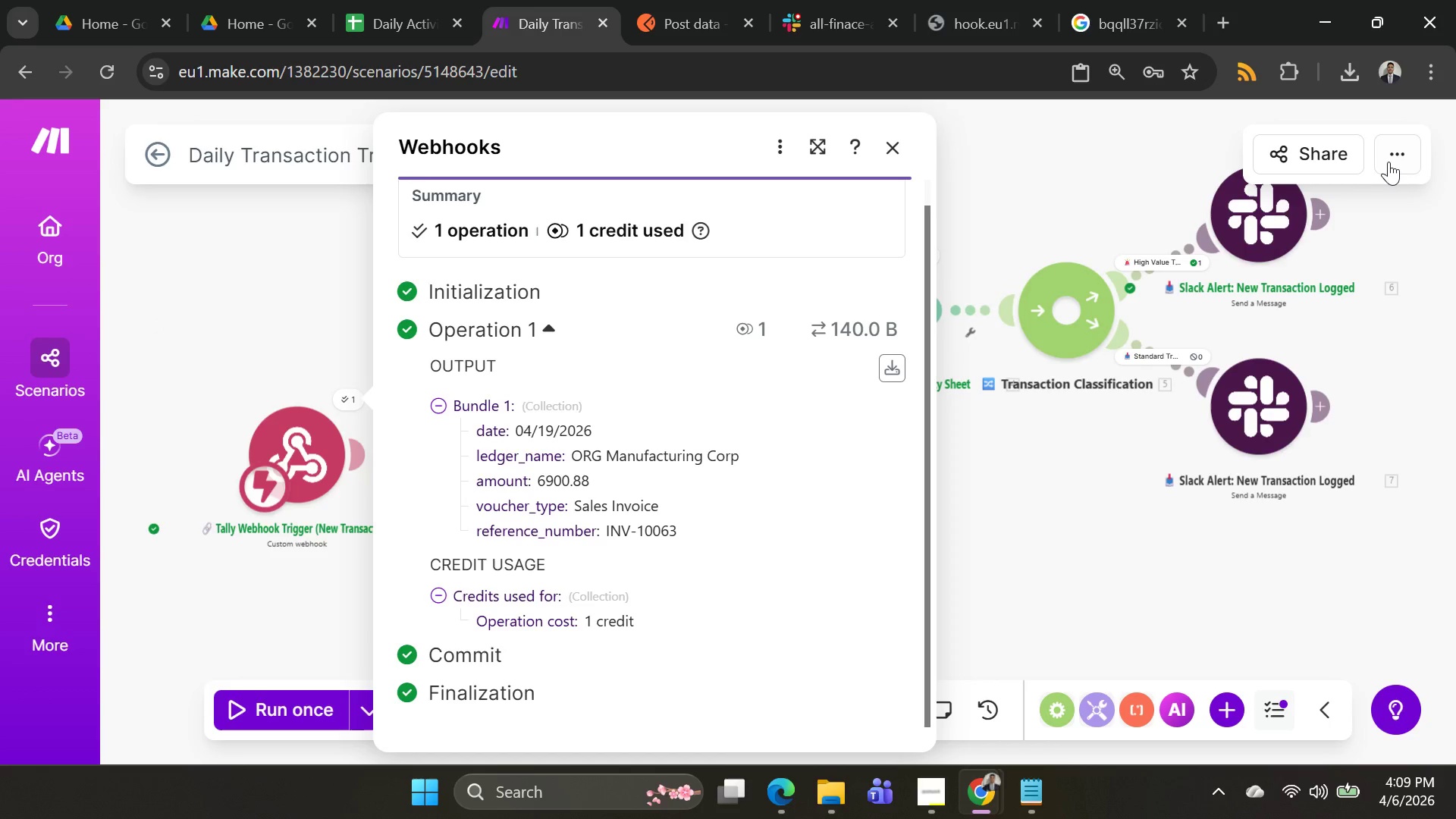 
left_click([1390, 162])
 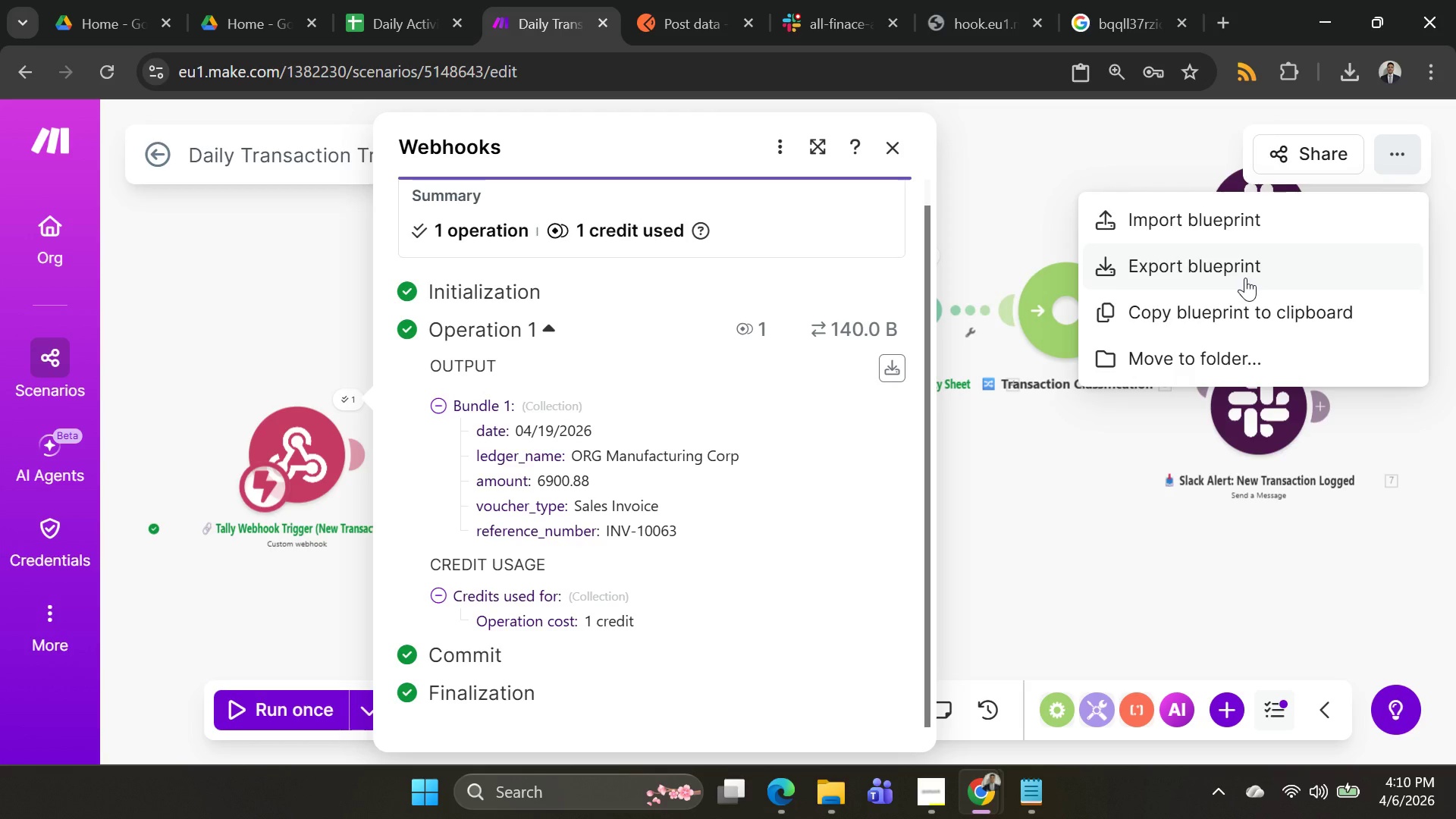 
wait(72.41)
 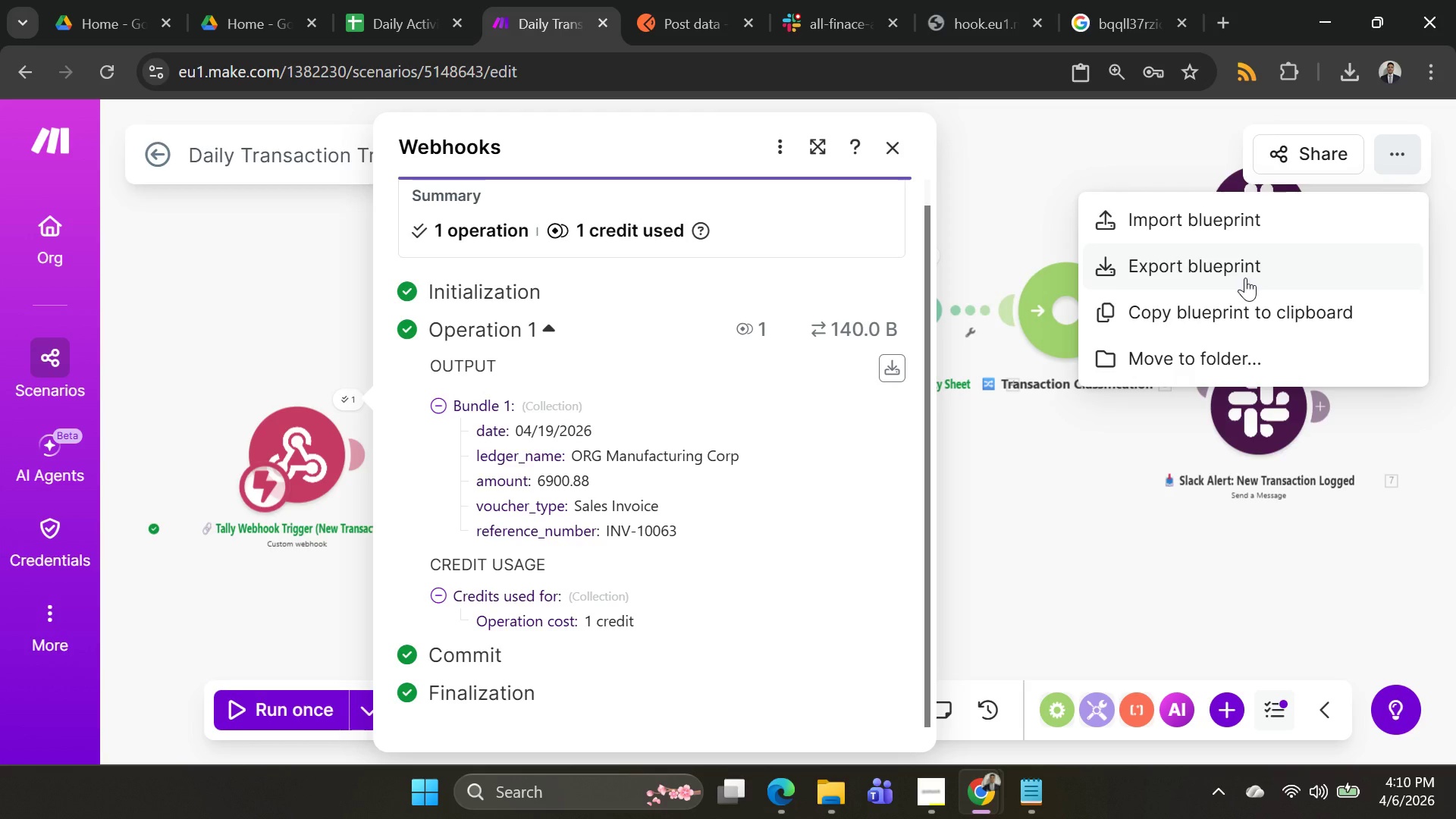 
left_click([823, 817])
 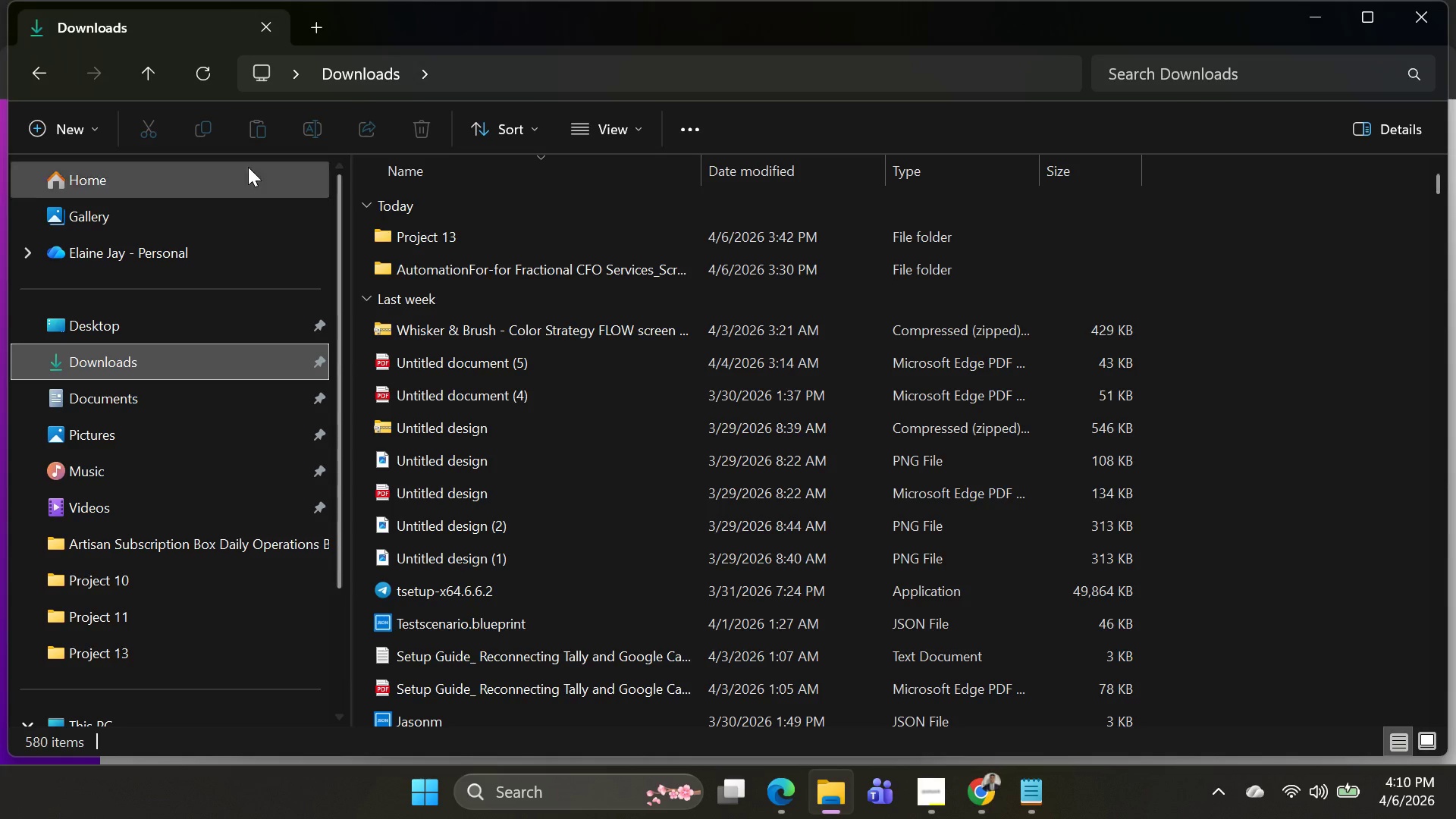 
left_click([49, 120])
 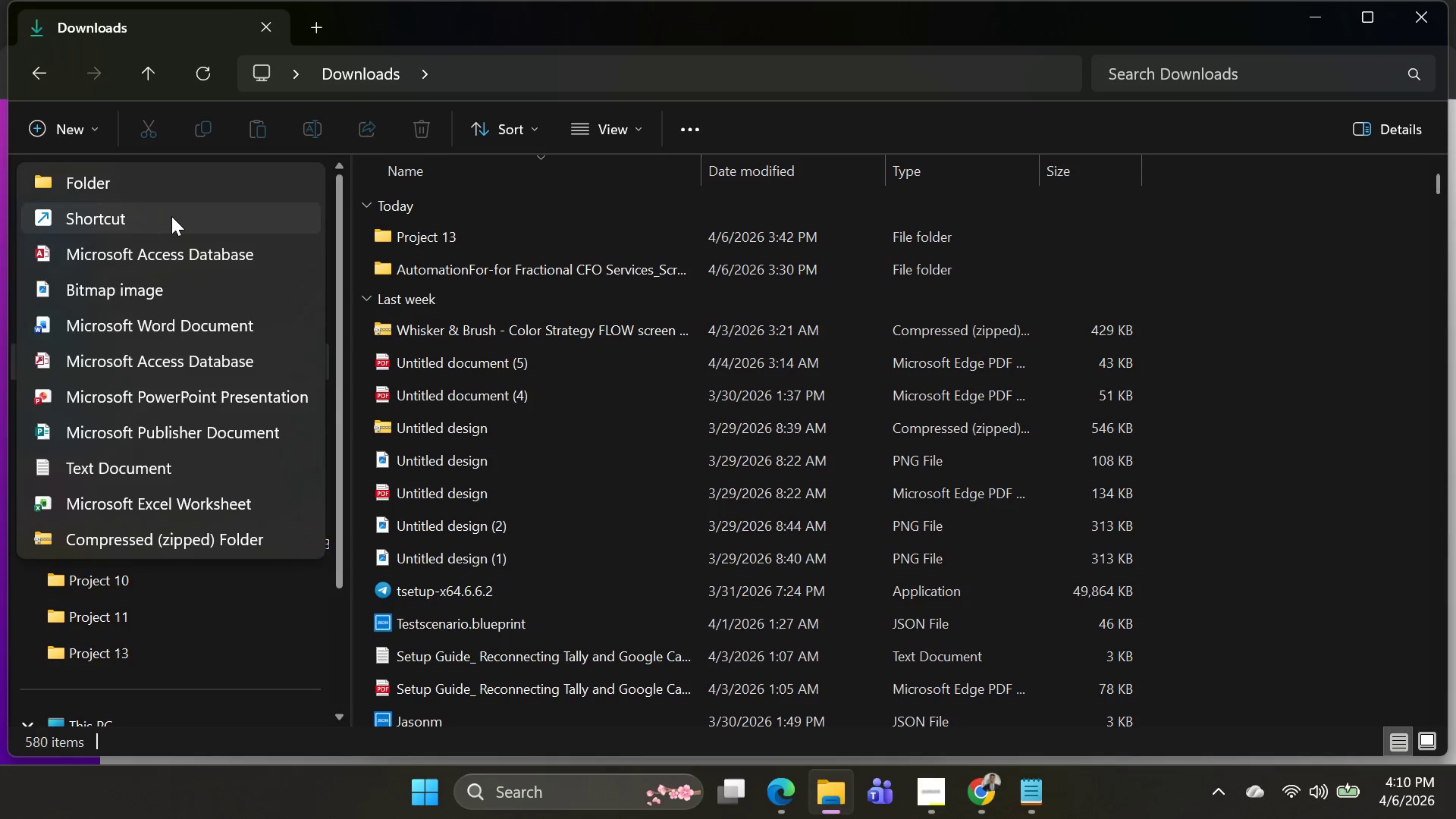 
left_click([149, 187])
 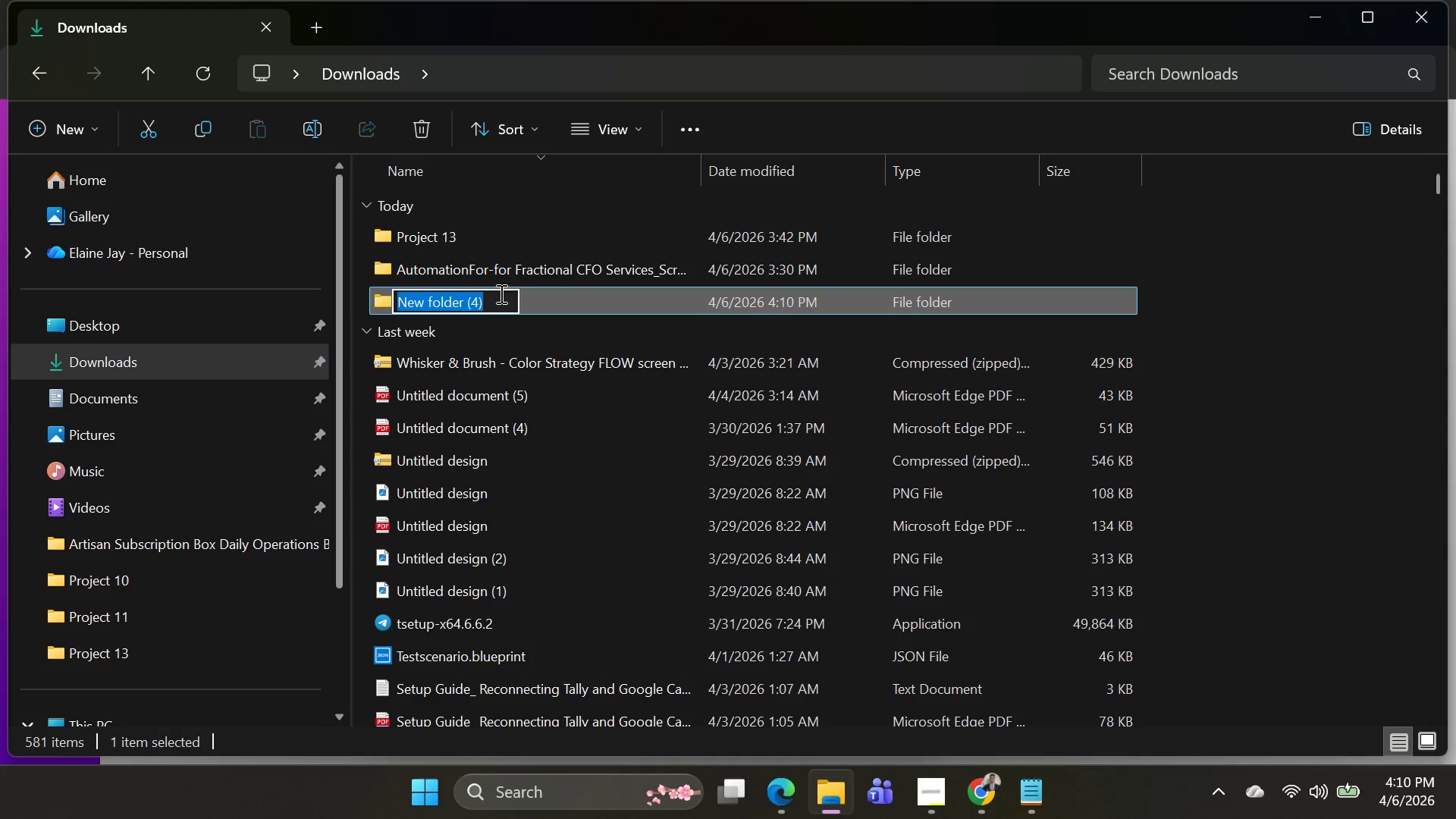 
wait(7.05)
 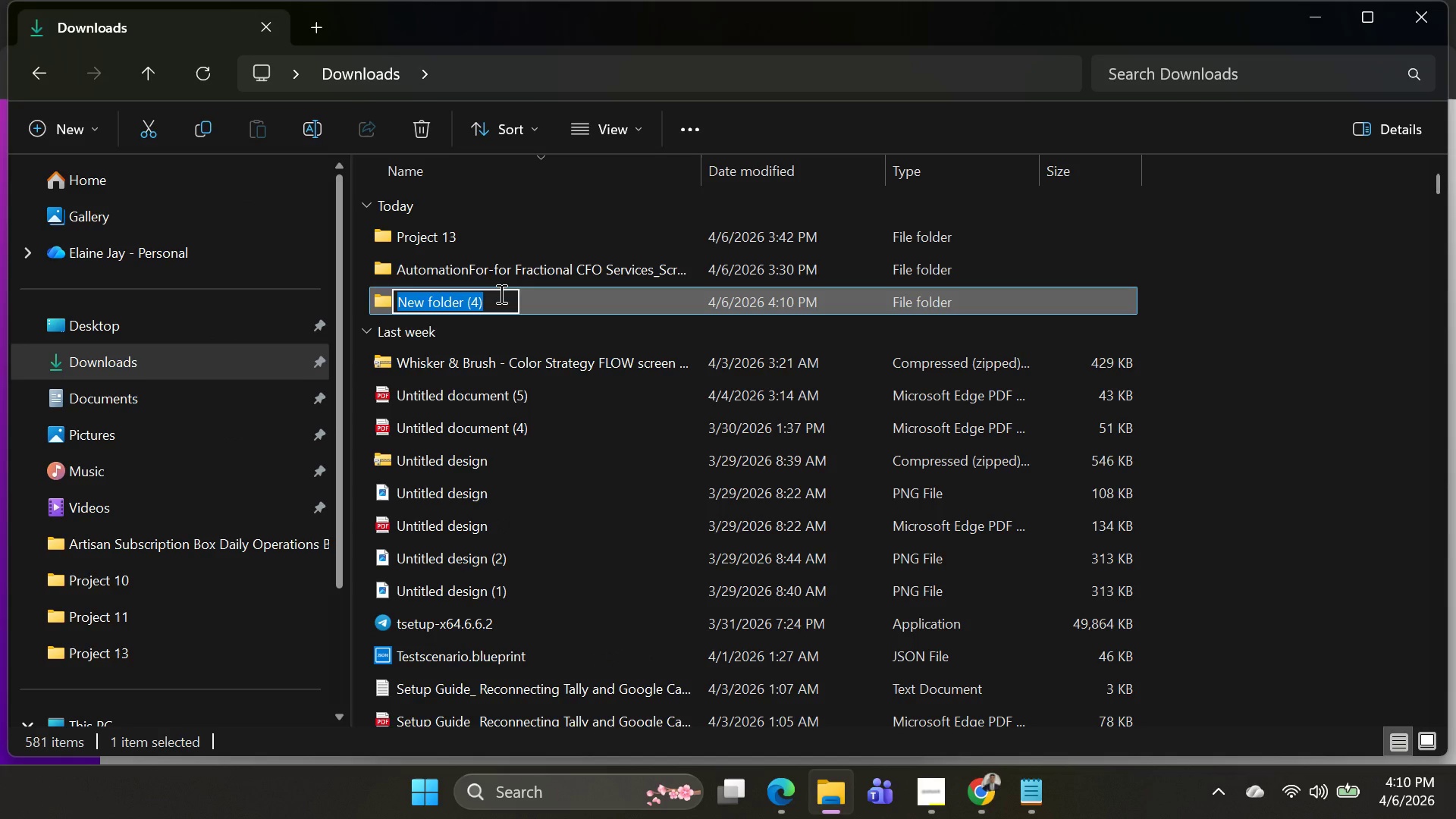 
type(Simulalt)
key(Backspace)
type(ion)
key(Backspace)
key(Backspace)
key(Backspace)
key(Backspace)
type(tion_data_Json)
 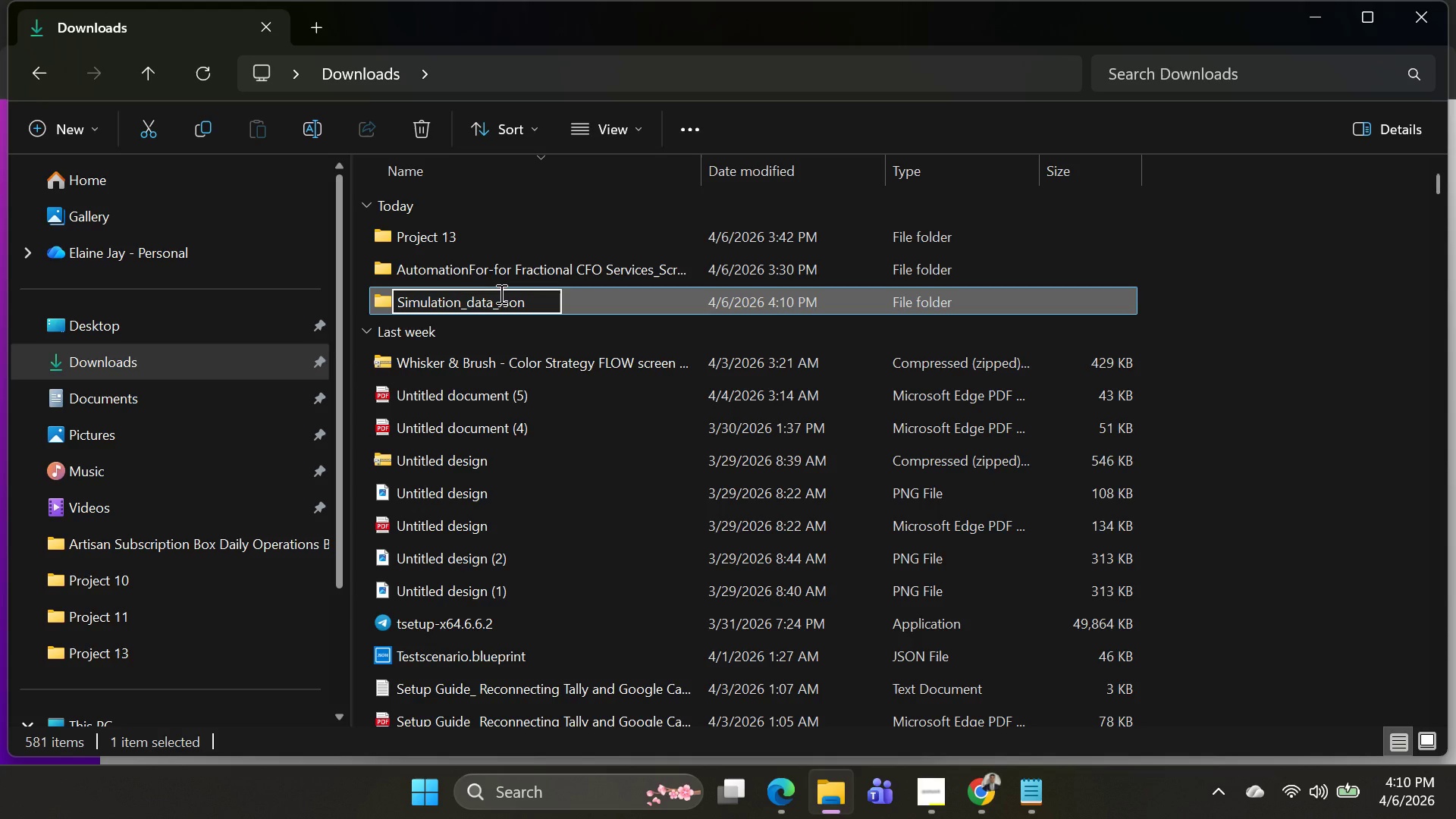 
key(Enter)
 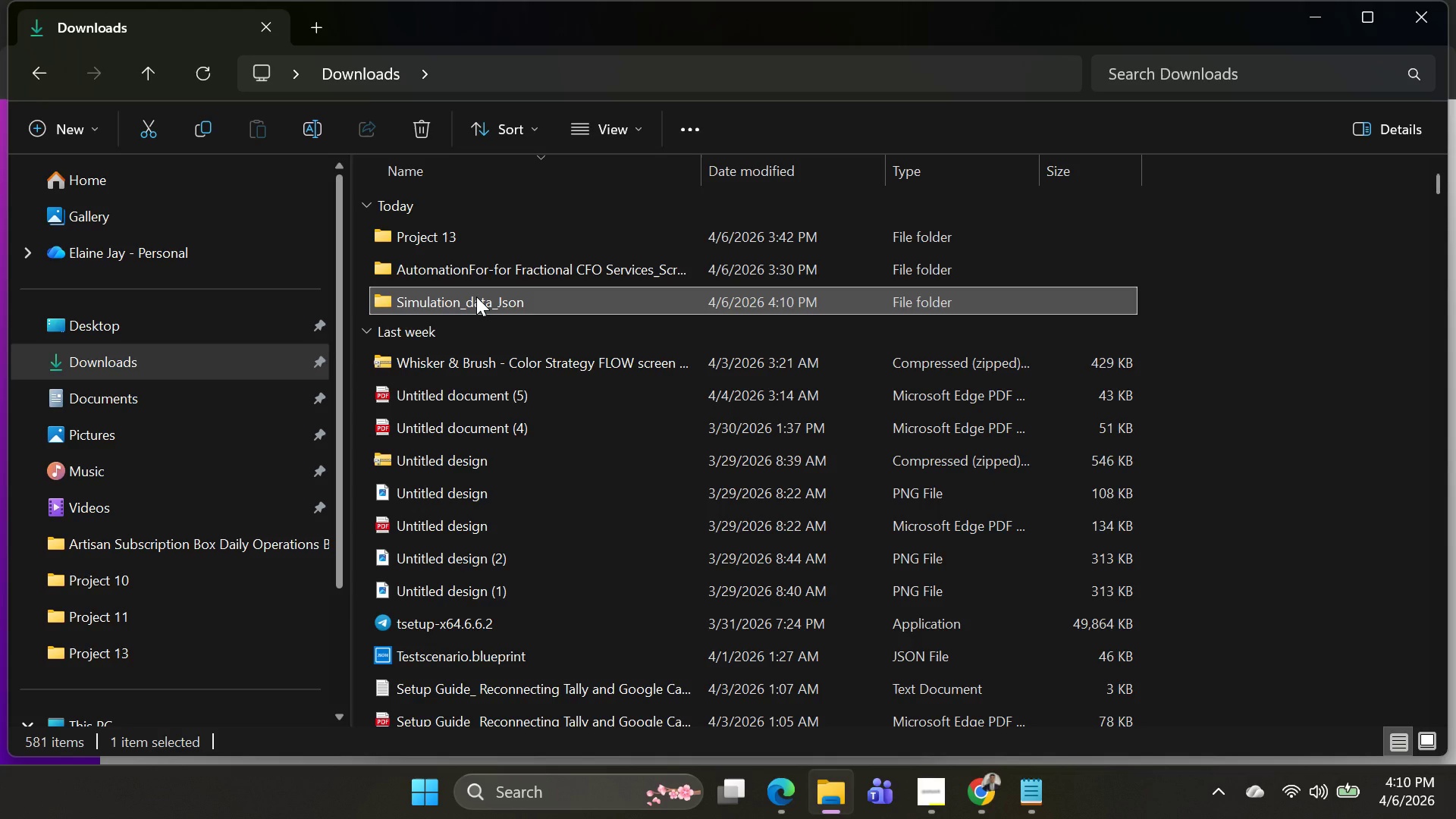 
right_click([475, 297])
 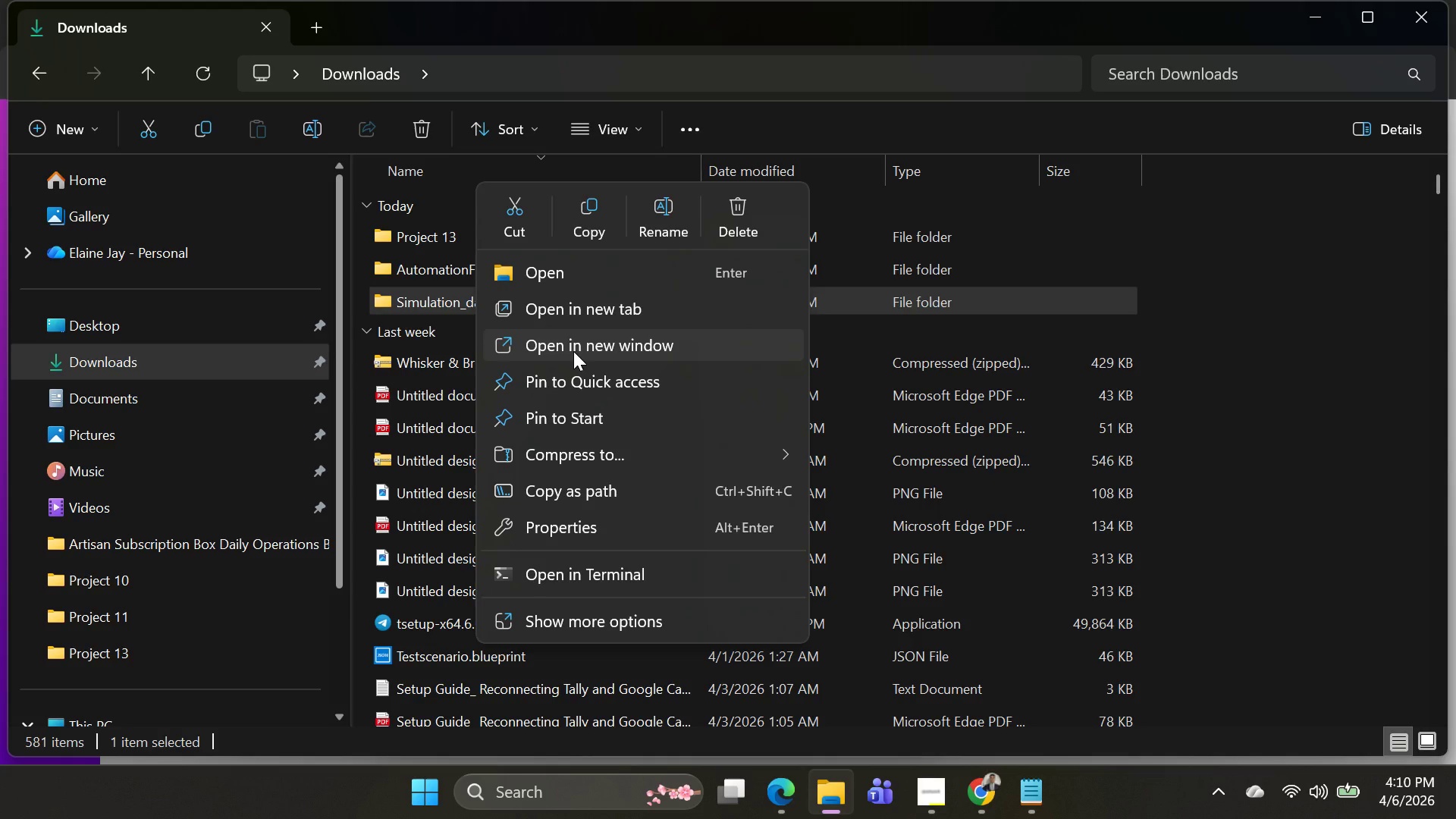 
wait(18.02)
 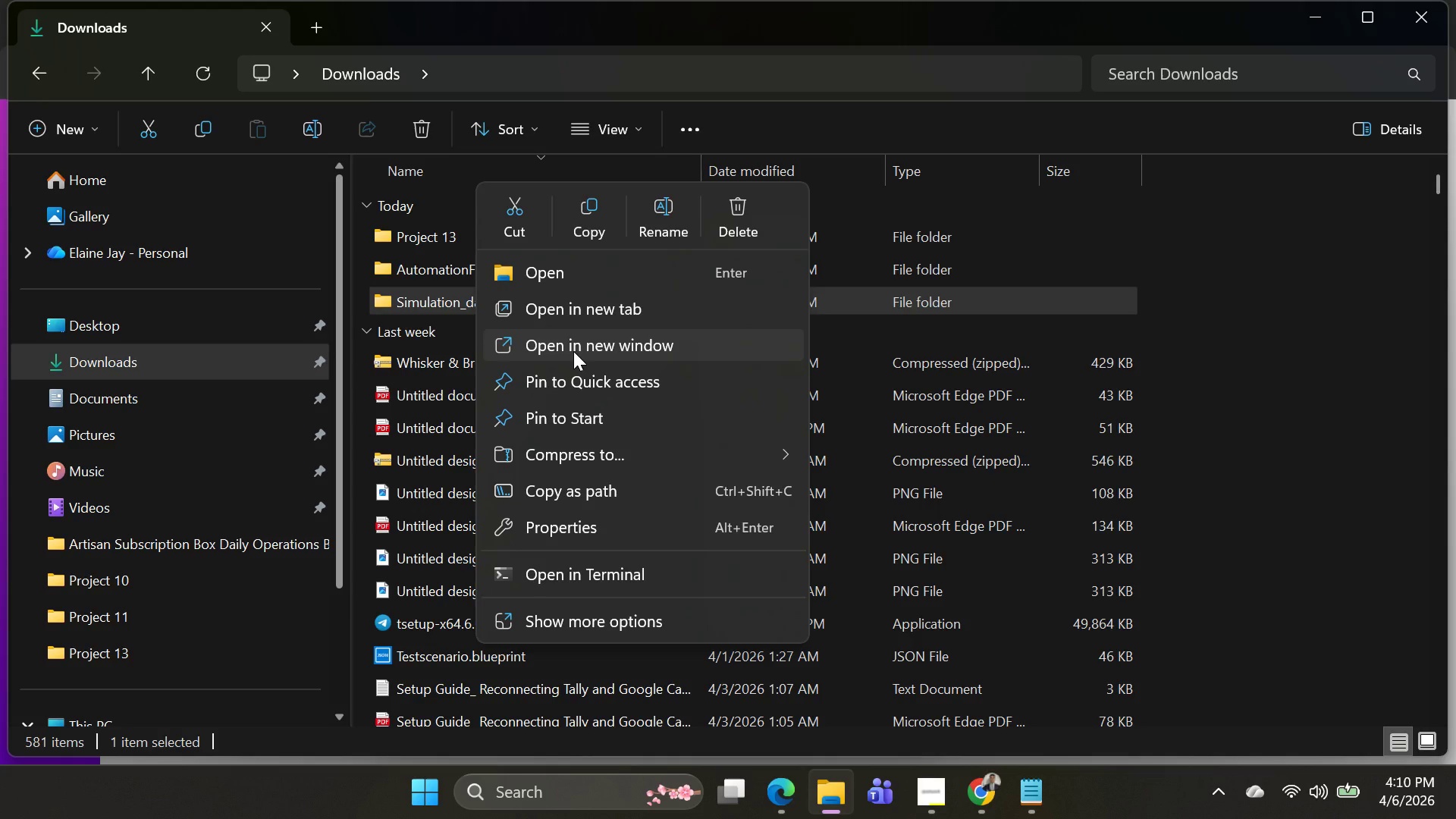 
left_click([441, 298])
 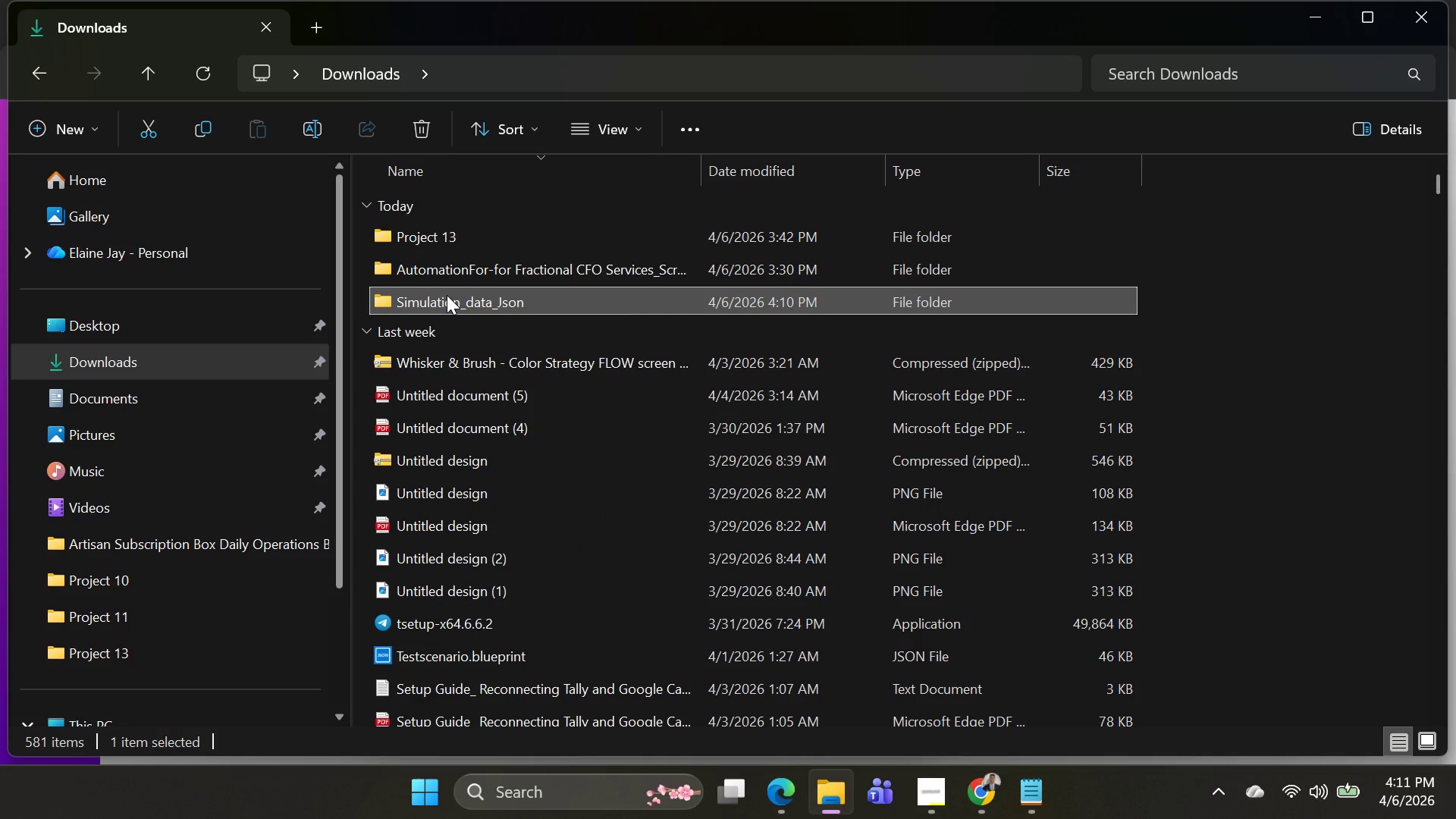 
double_click([450, 295])
 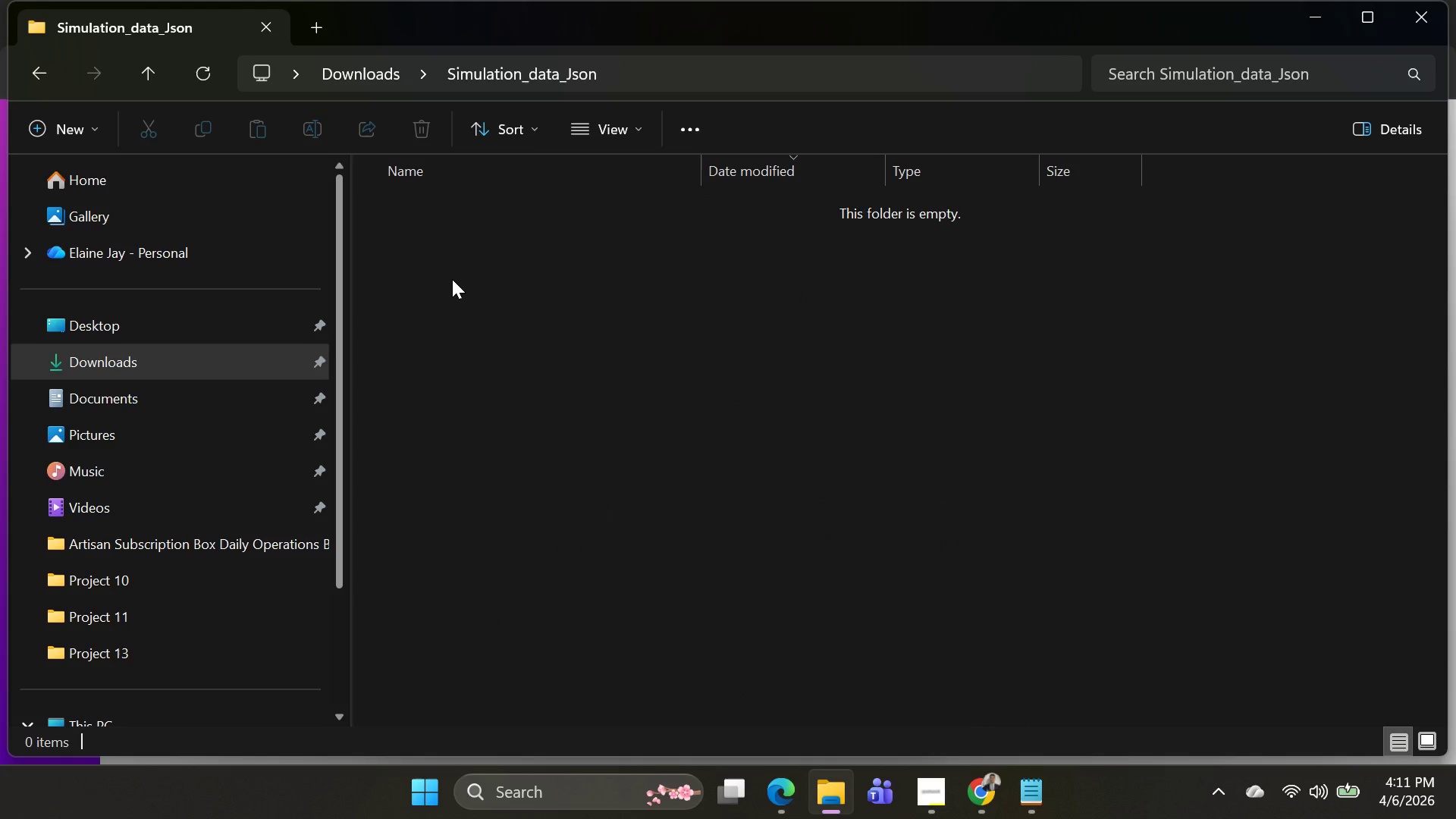 
key(Alt+AltLeft)
 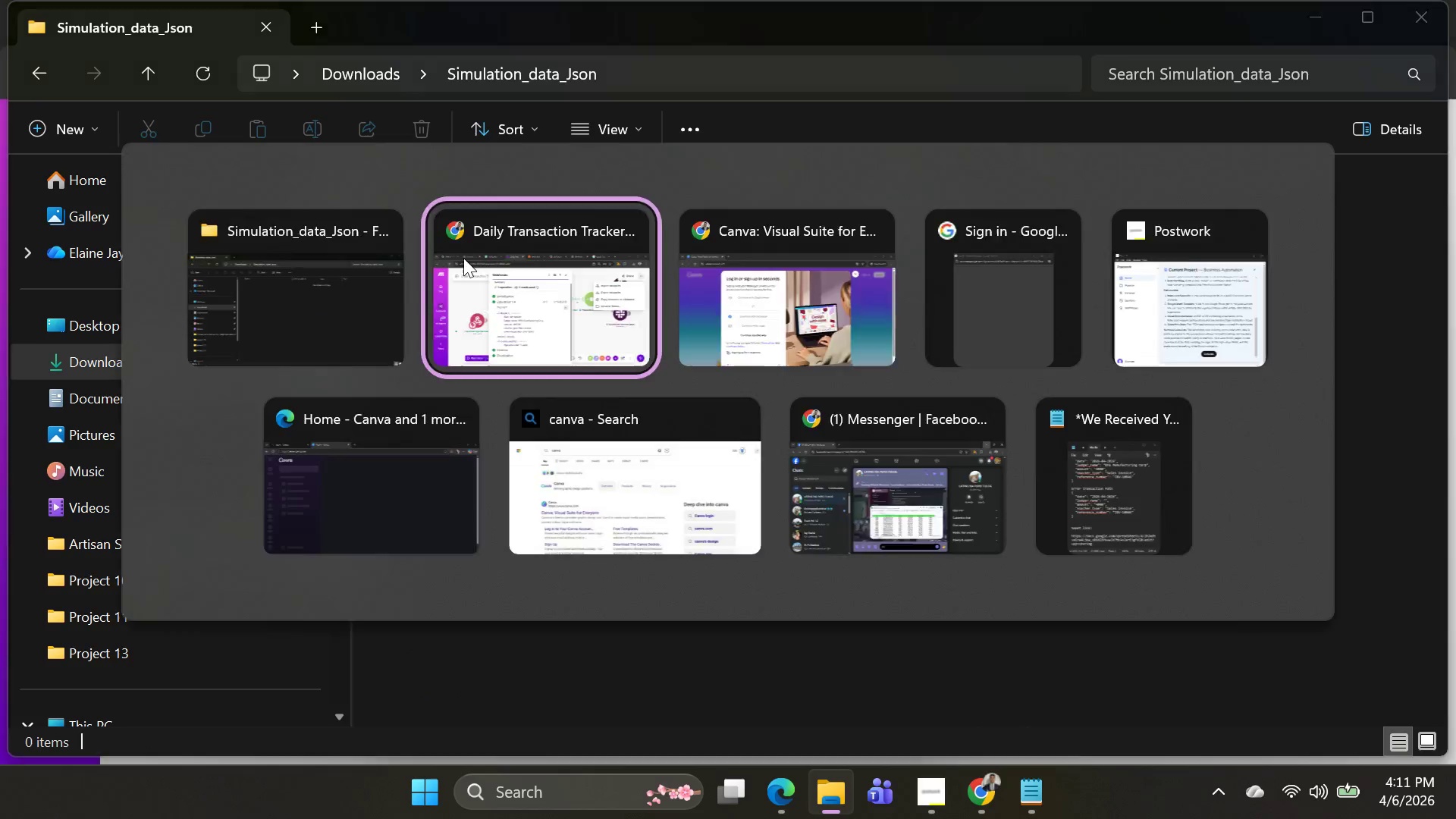 
key(Alt+Tab)
 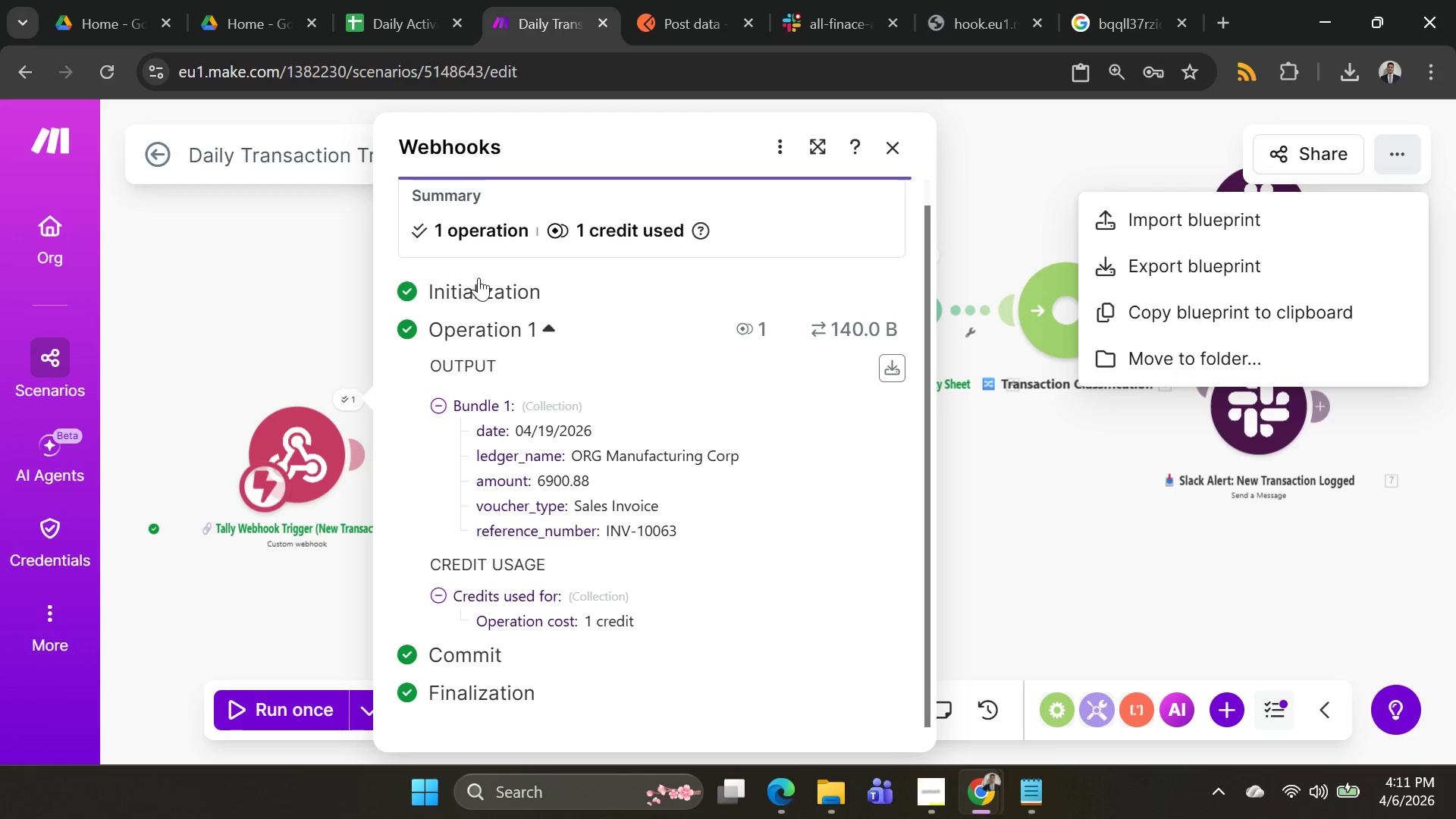 
wait(16.08)
 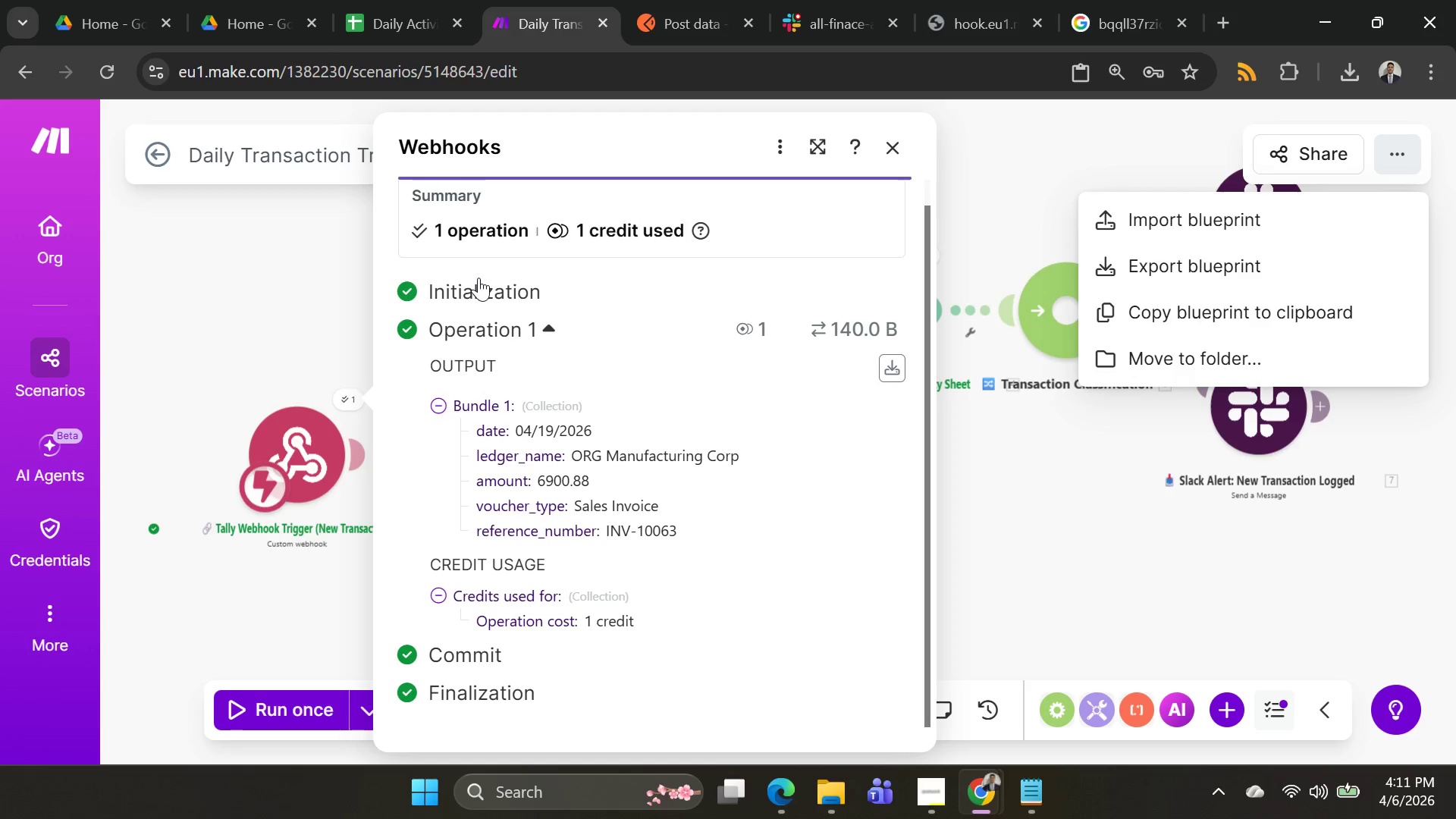 
left_click([342, 392])
 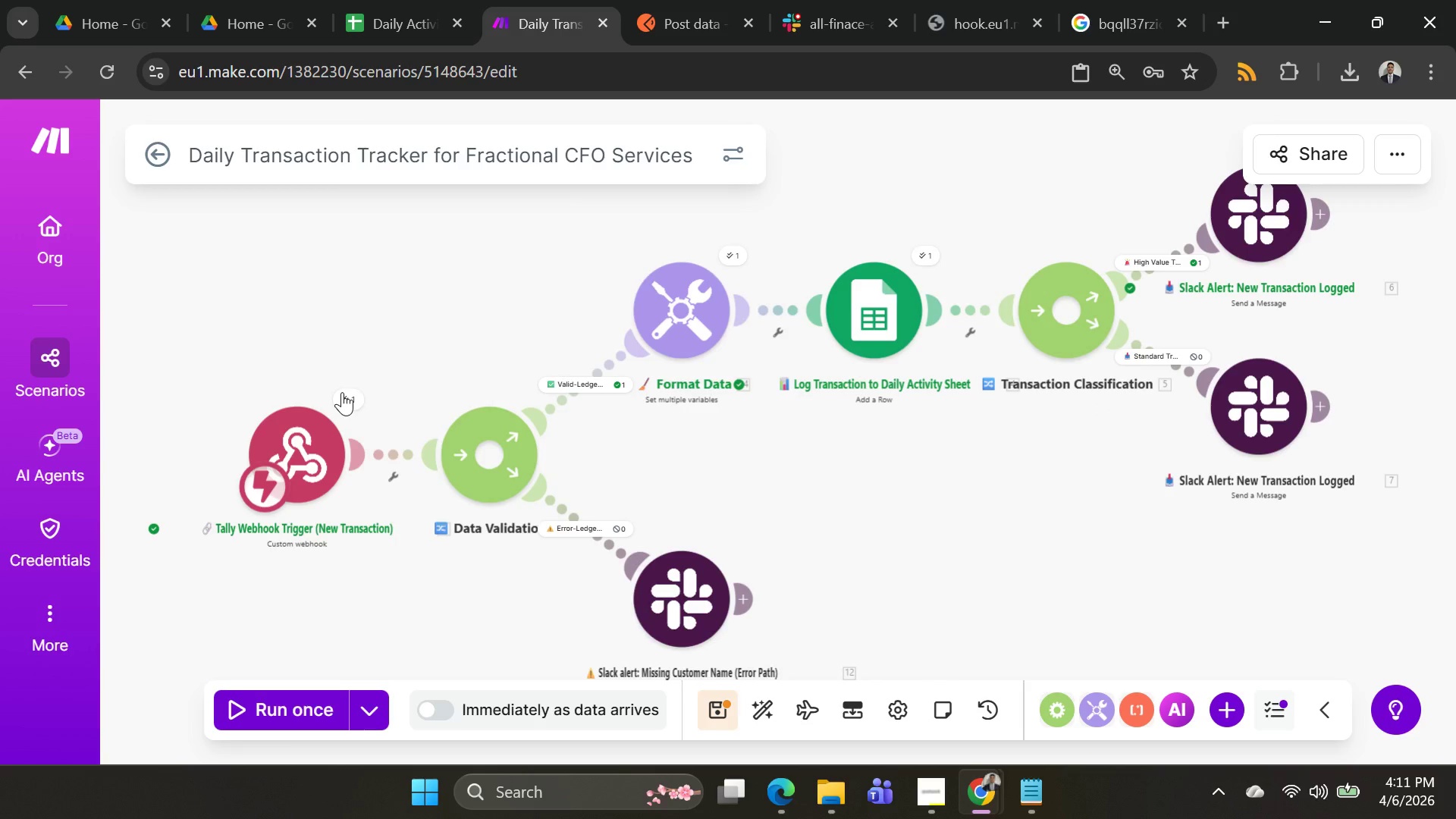 
left_click([342, 392])
 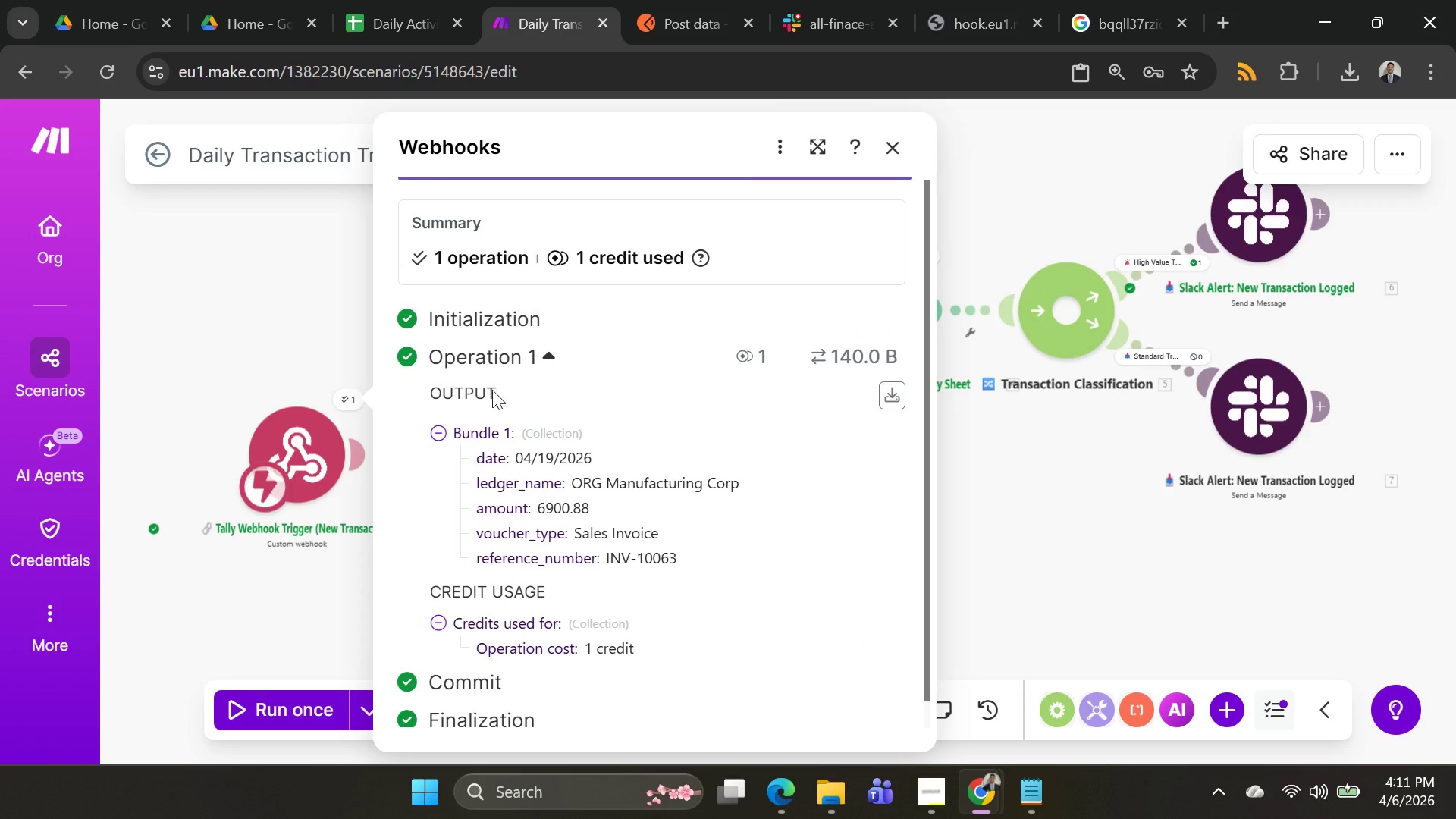 
left_click([883, 389])
 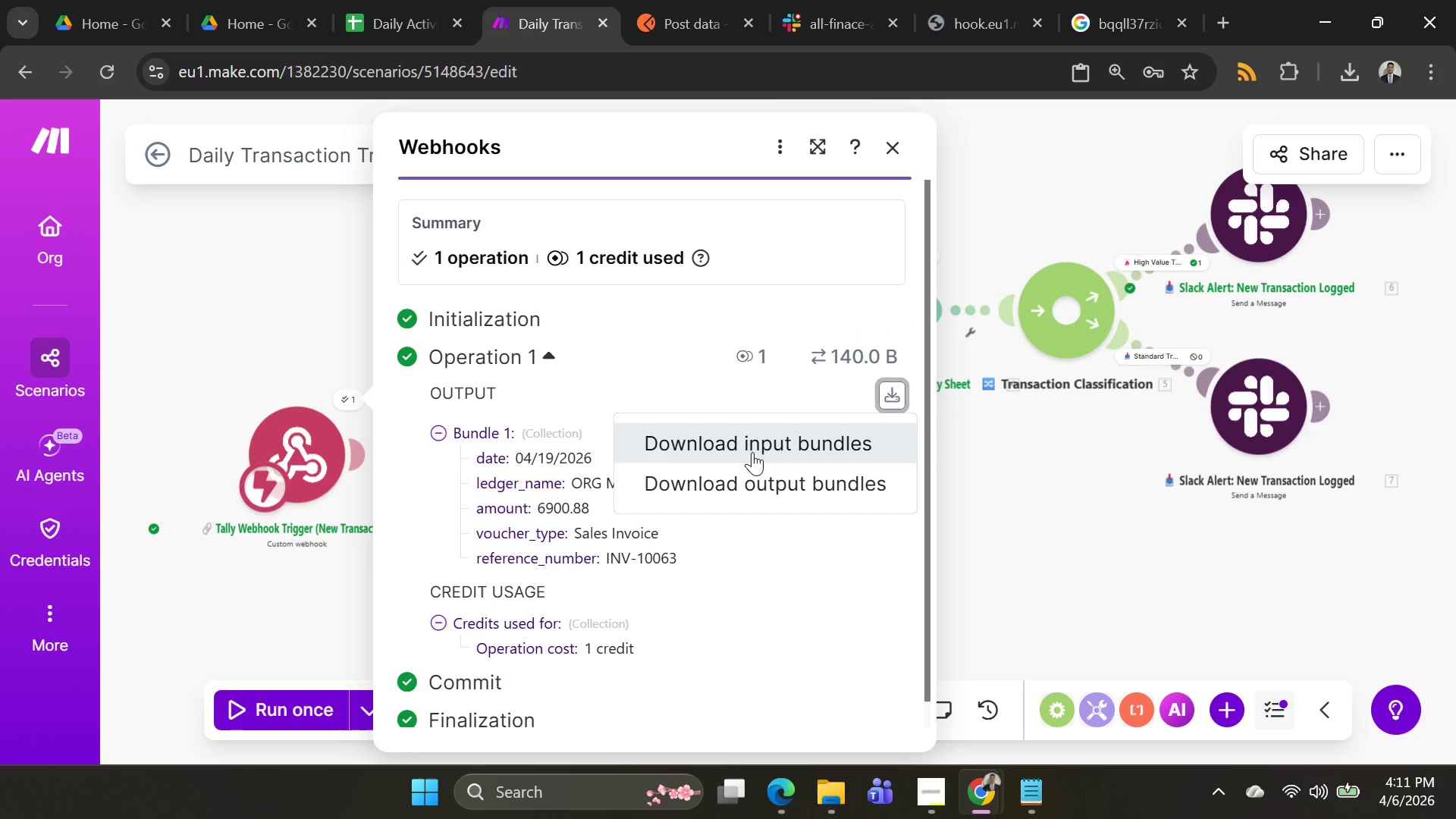 
left_click([758, 472])
 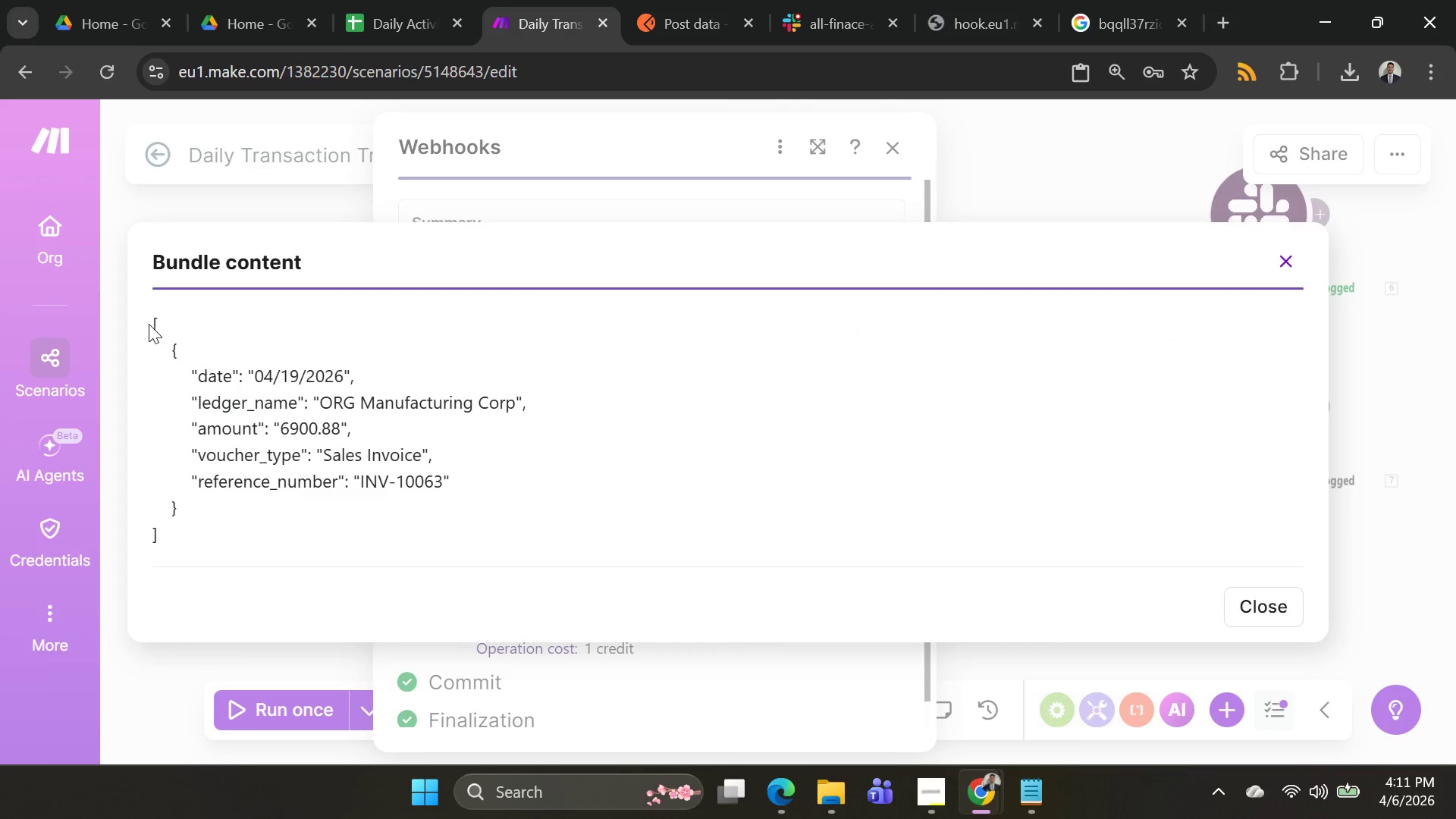 
left_click_drag(start_coordinate=[143, 319], to_coordinate=[269, 475])
 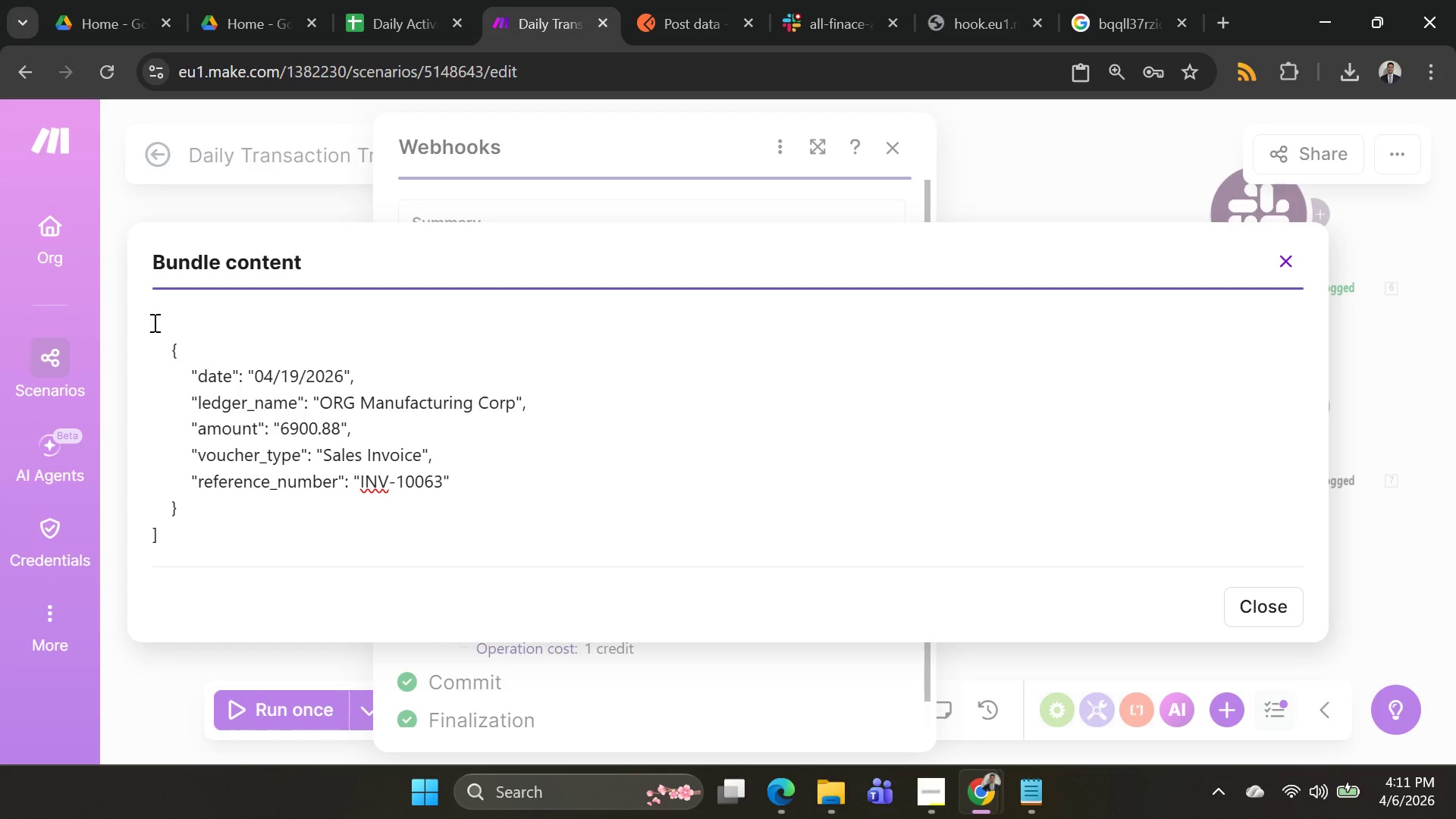 
left_click_drag(start_coordinate=[152, 322], to_coordinate=[287, 475])
 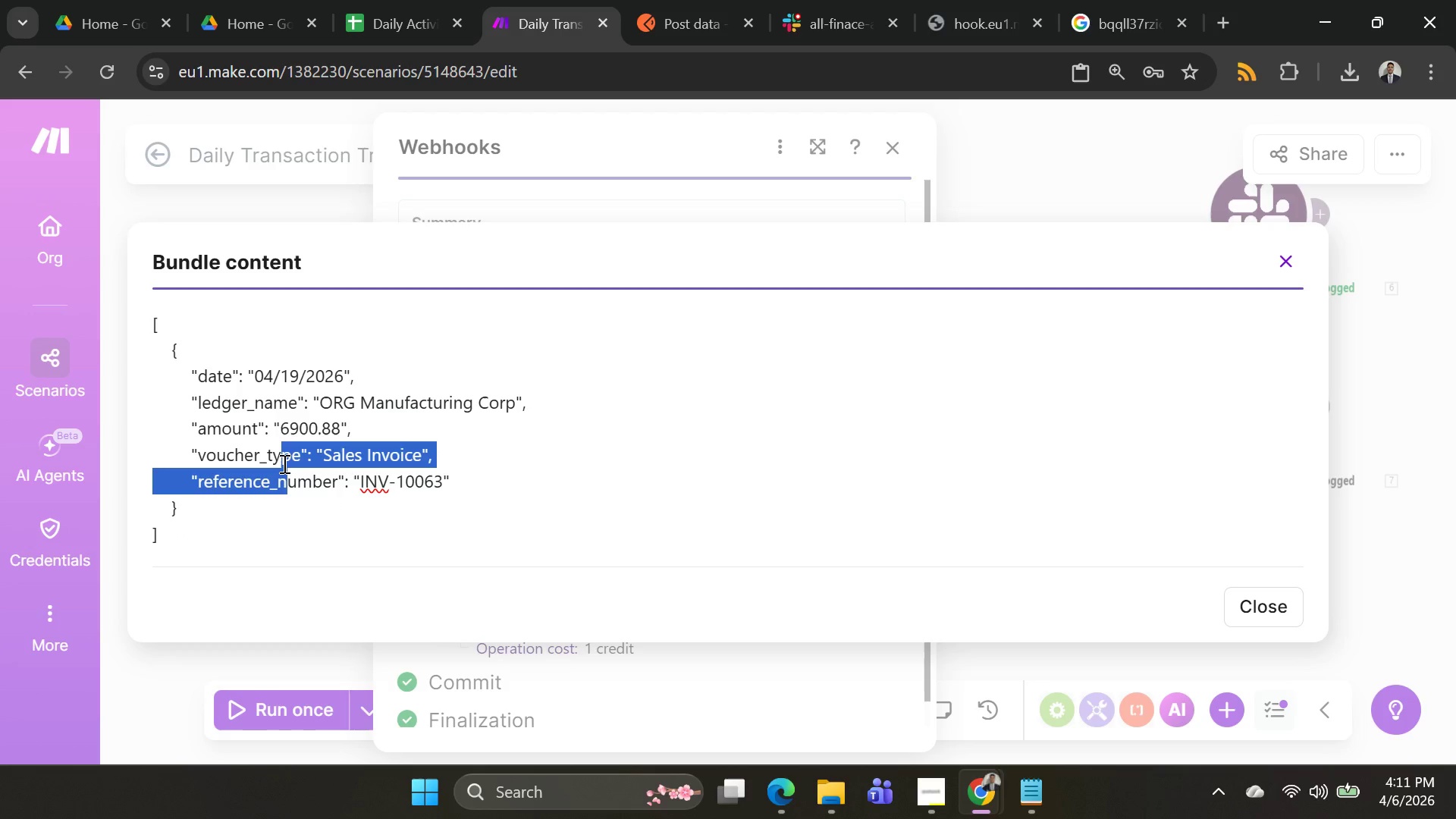 
left_click_drag(start_coordinate=[285, 469], to_coordinate=[283, 465])
 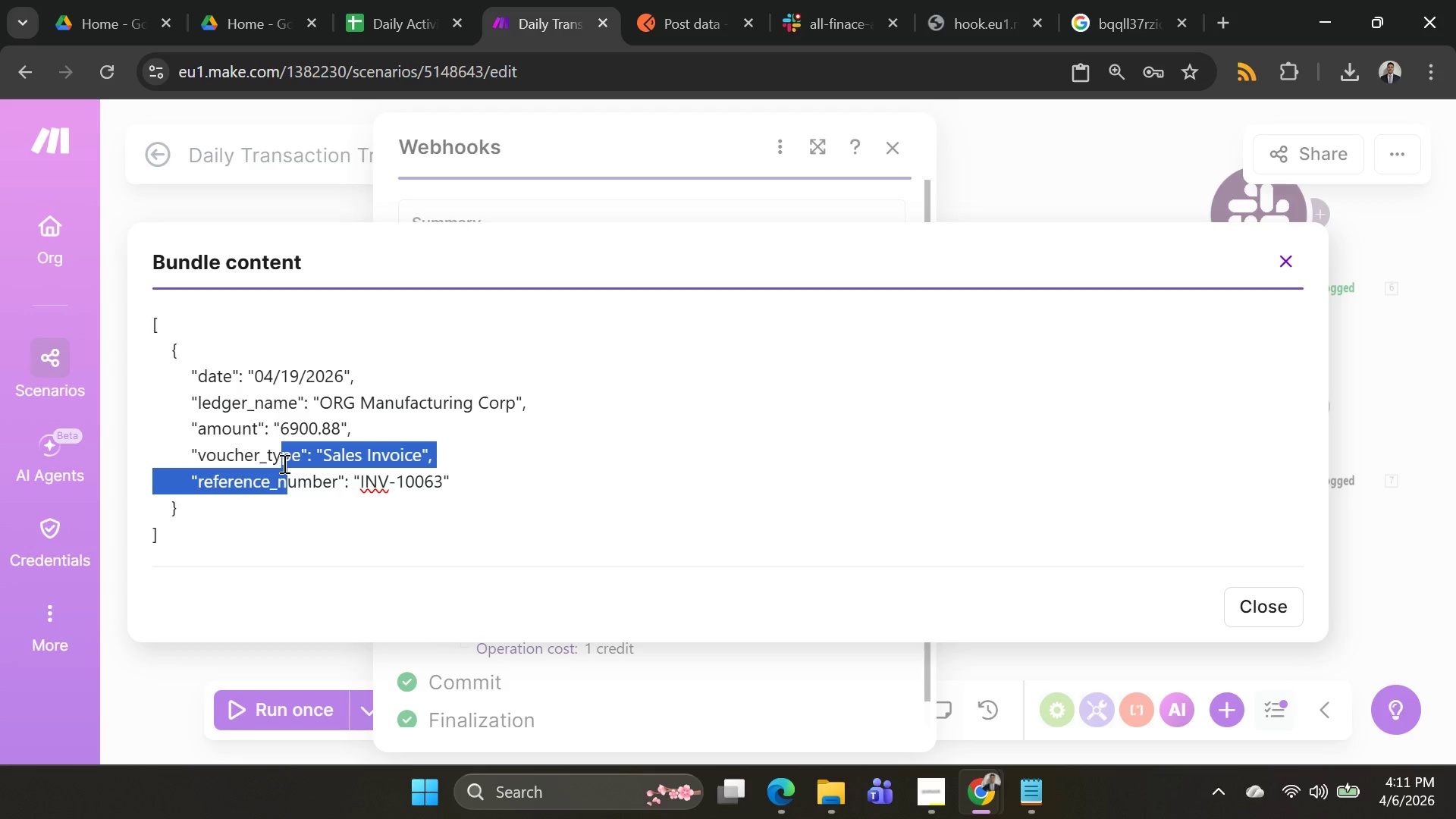 
double_click([283, 463])
 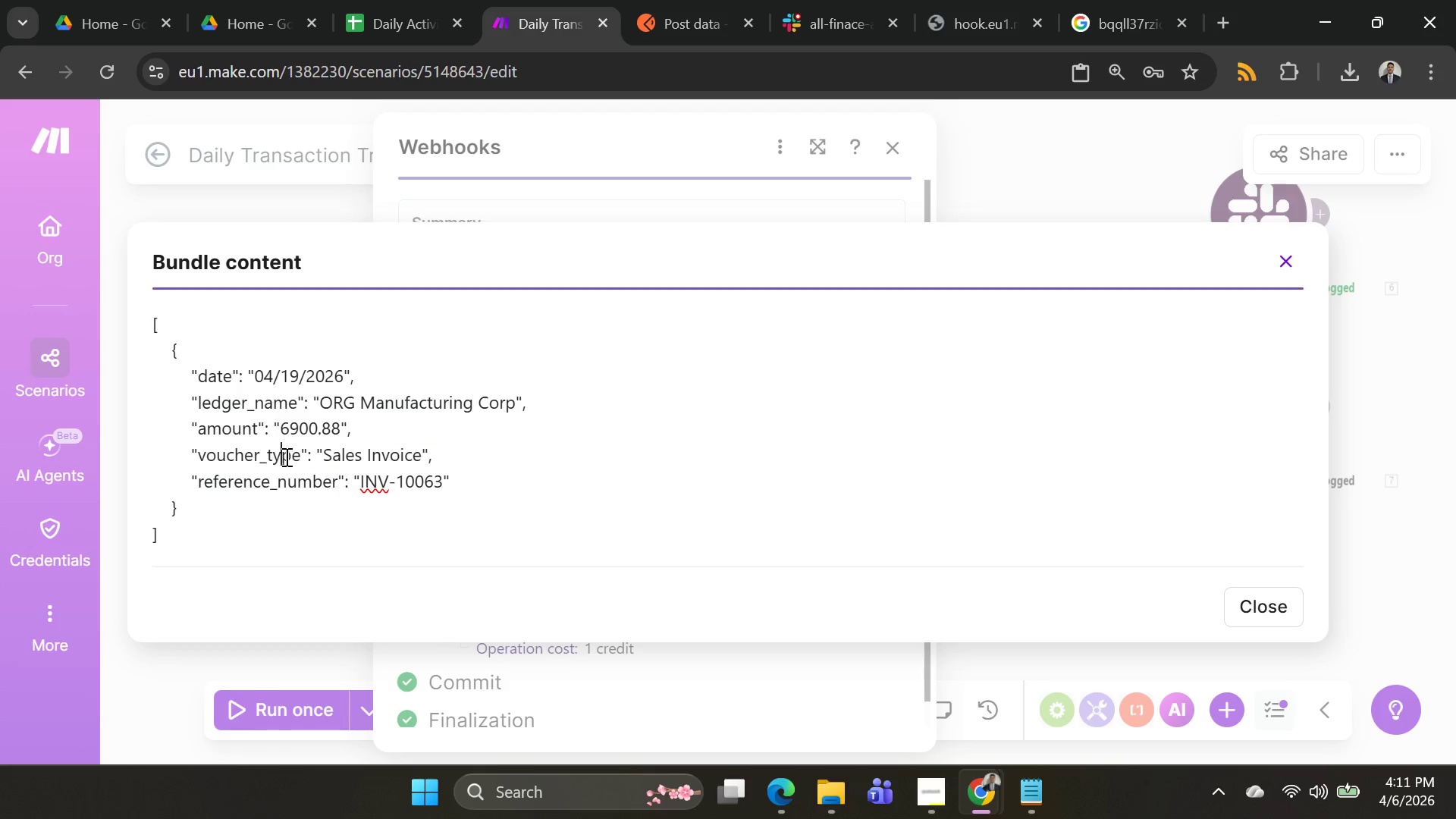 
key(Control+A)
 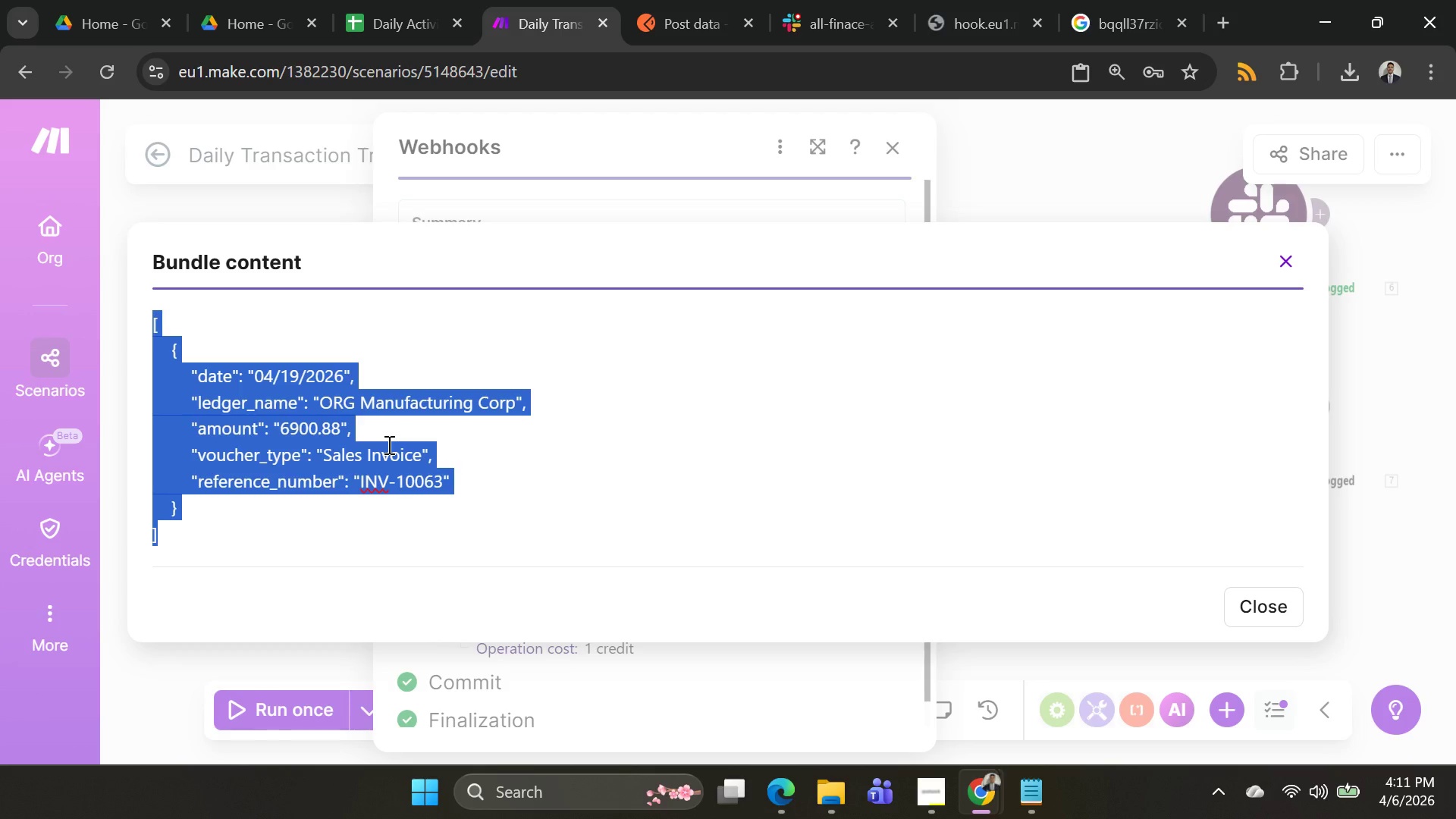 
key(Control+C)
 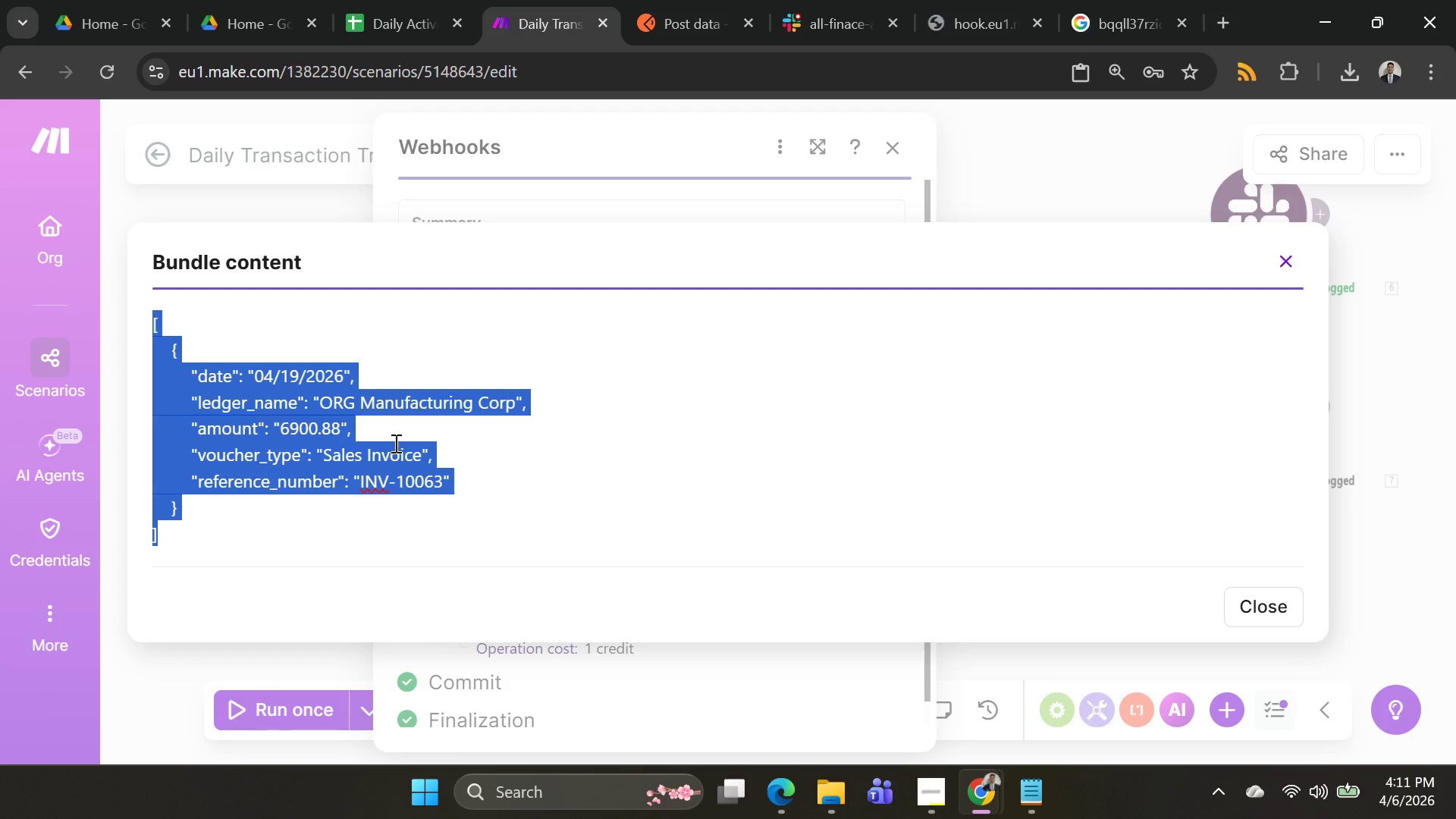 
key(Control+C)
 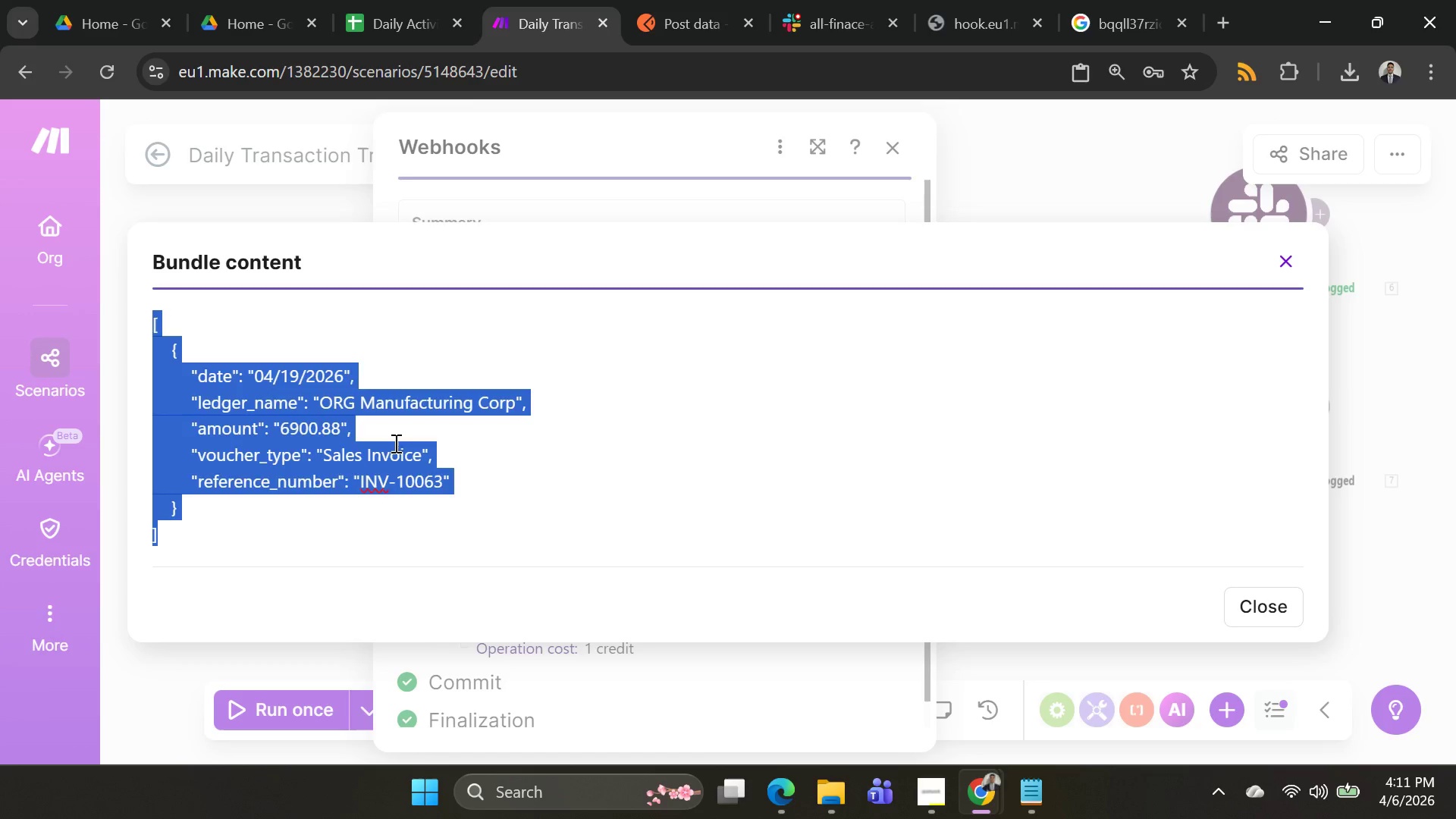 
key(Alt+AltLeft)
 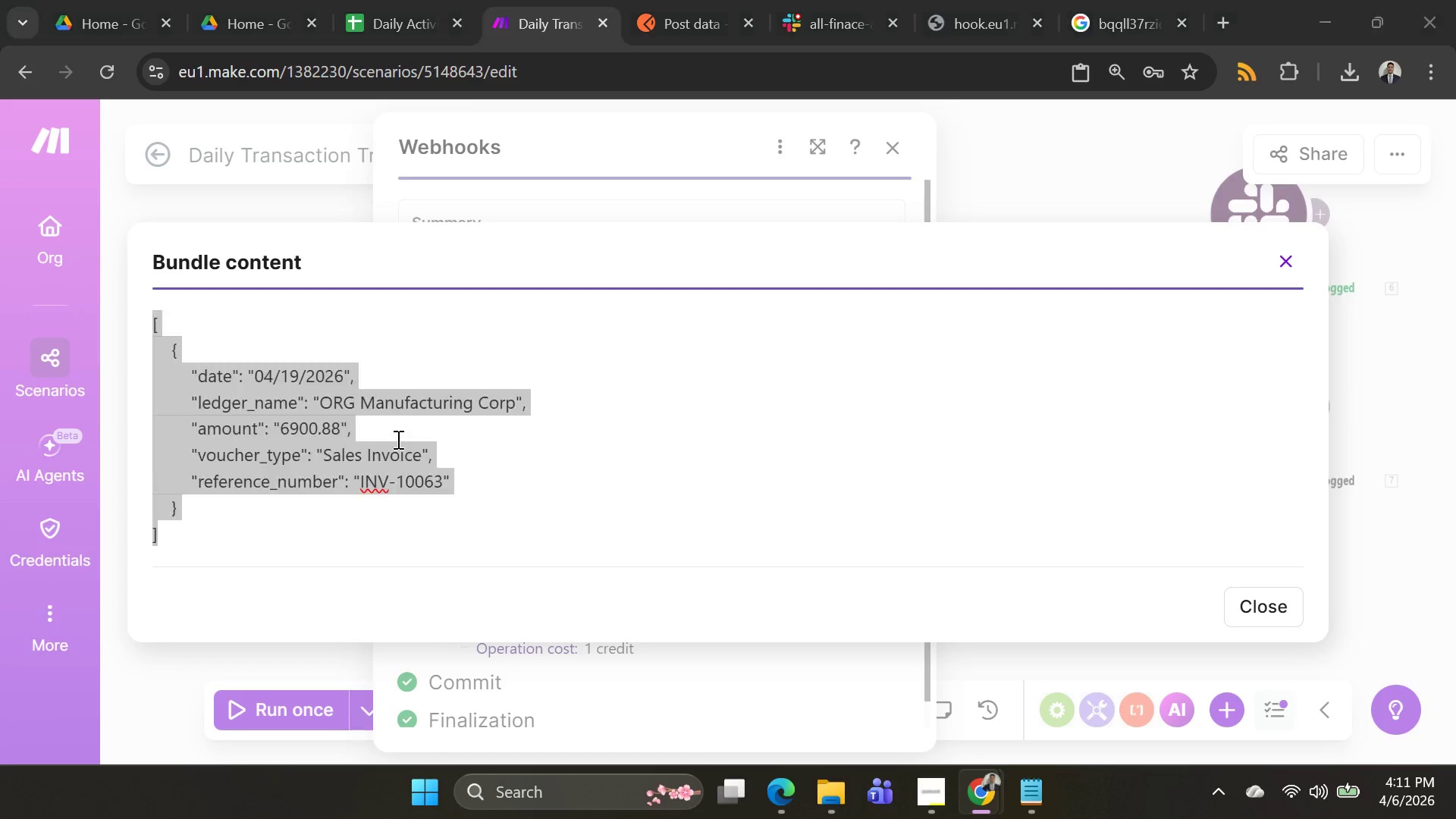 
key(Alt+Tab)
 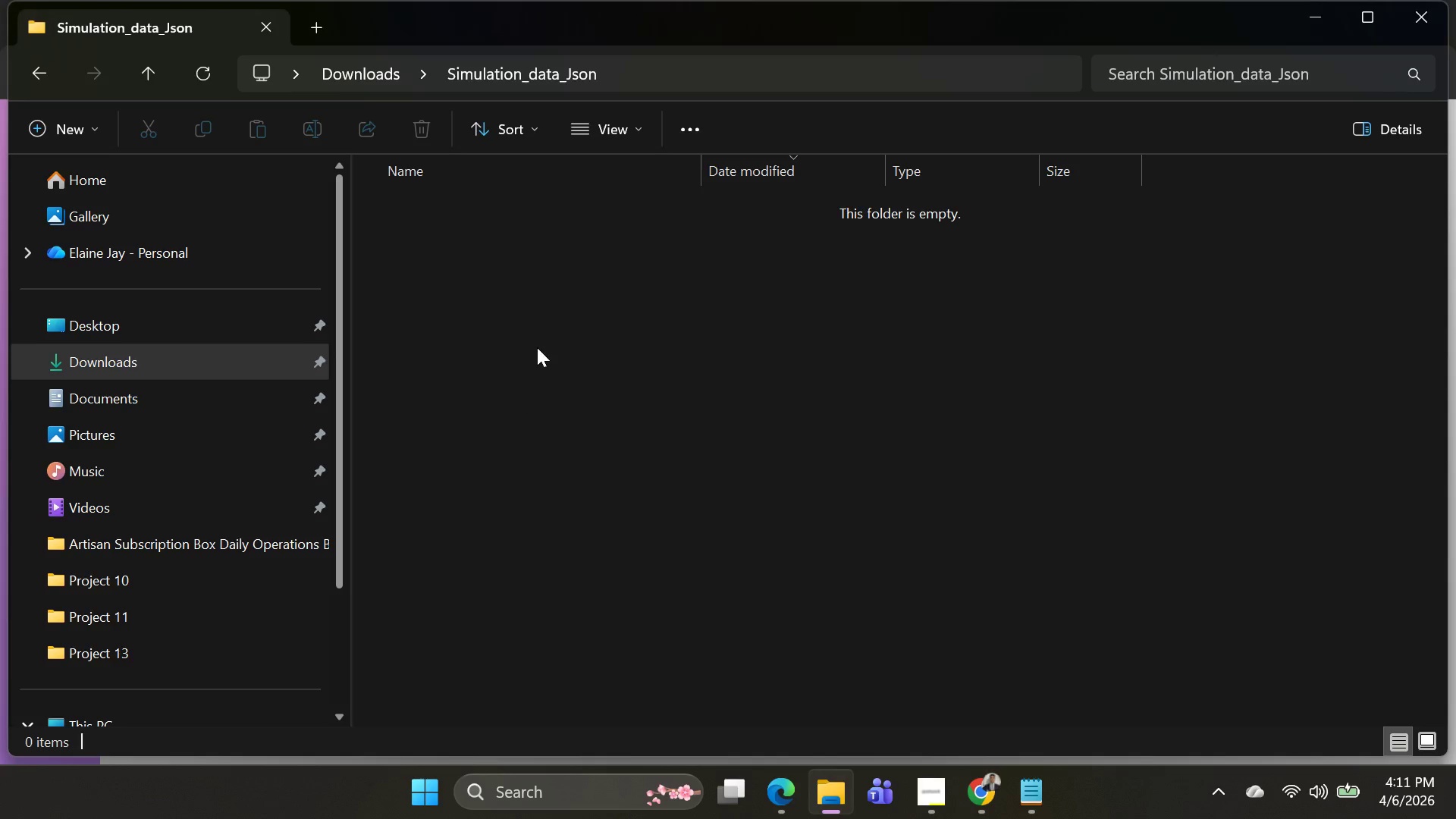 
key(Control+V)
 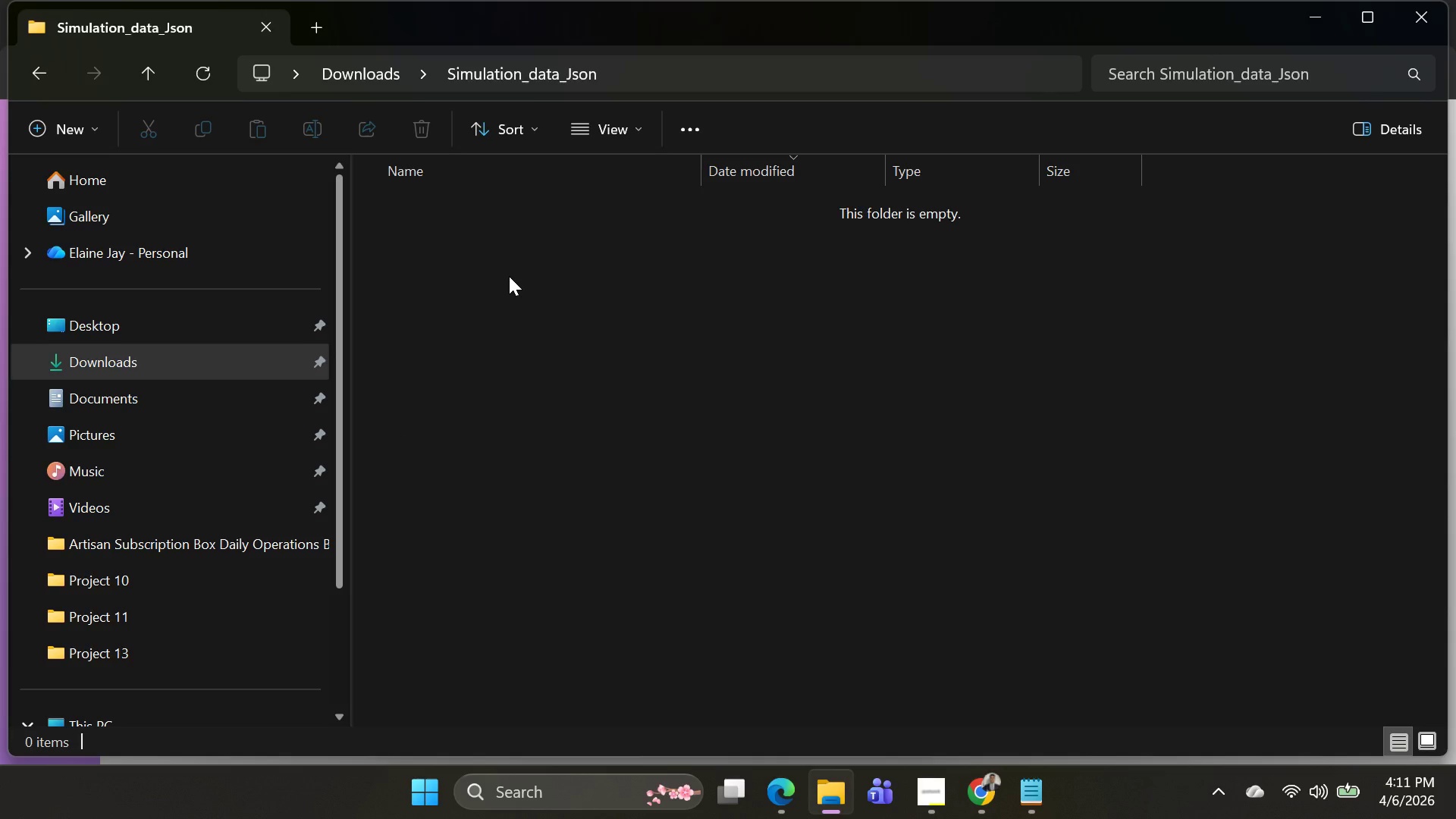 
left_click([509, 276])
 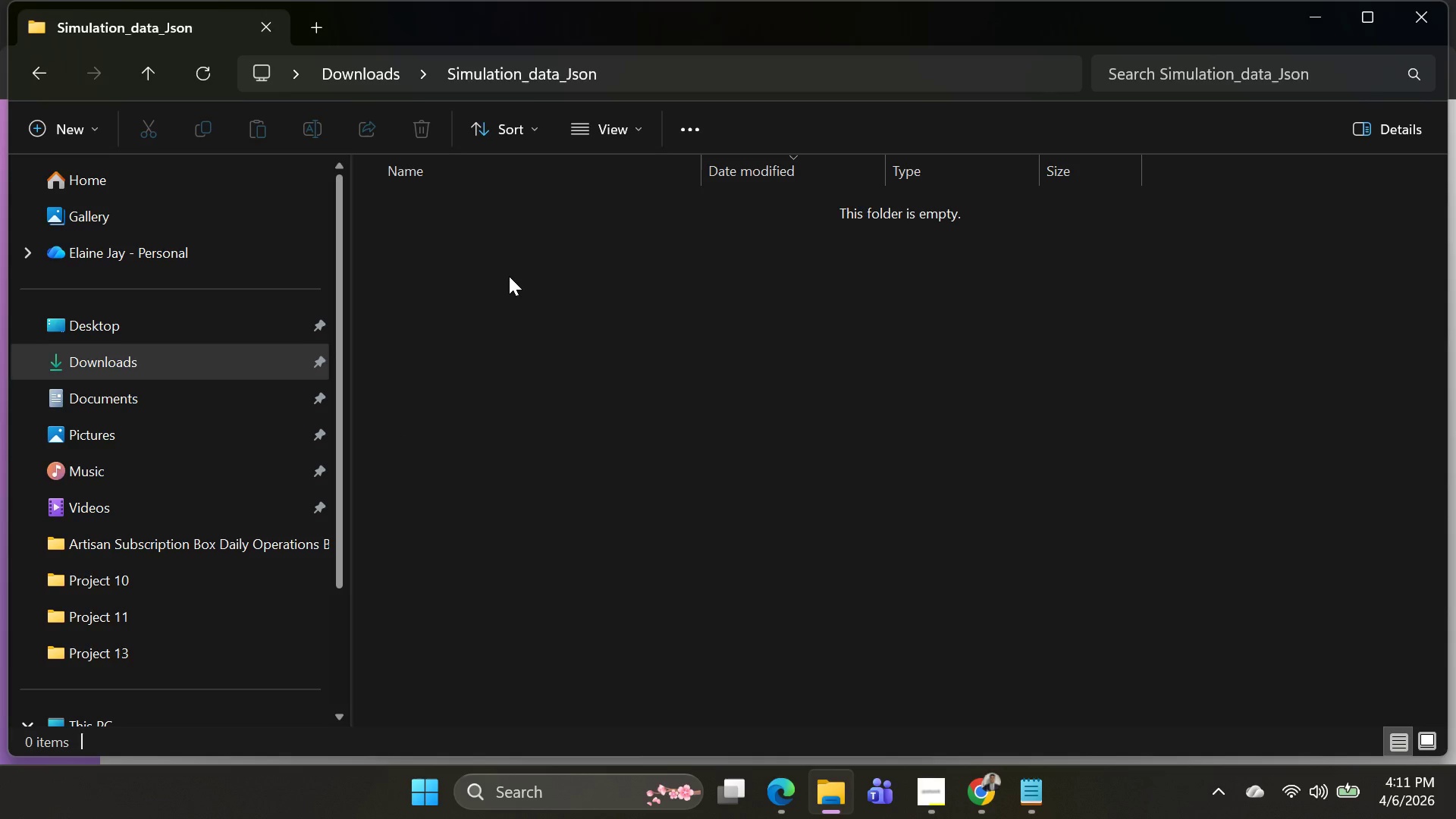 
key(Control+V)